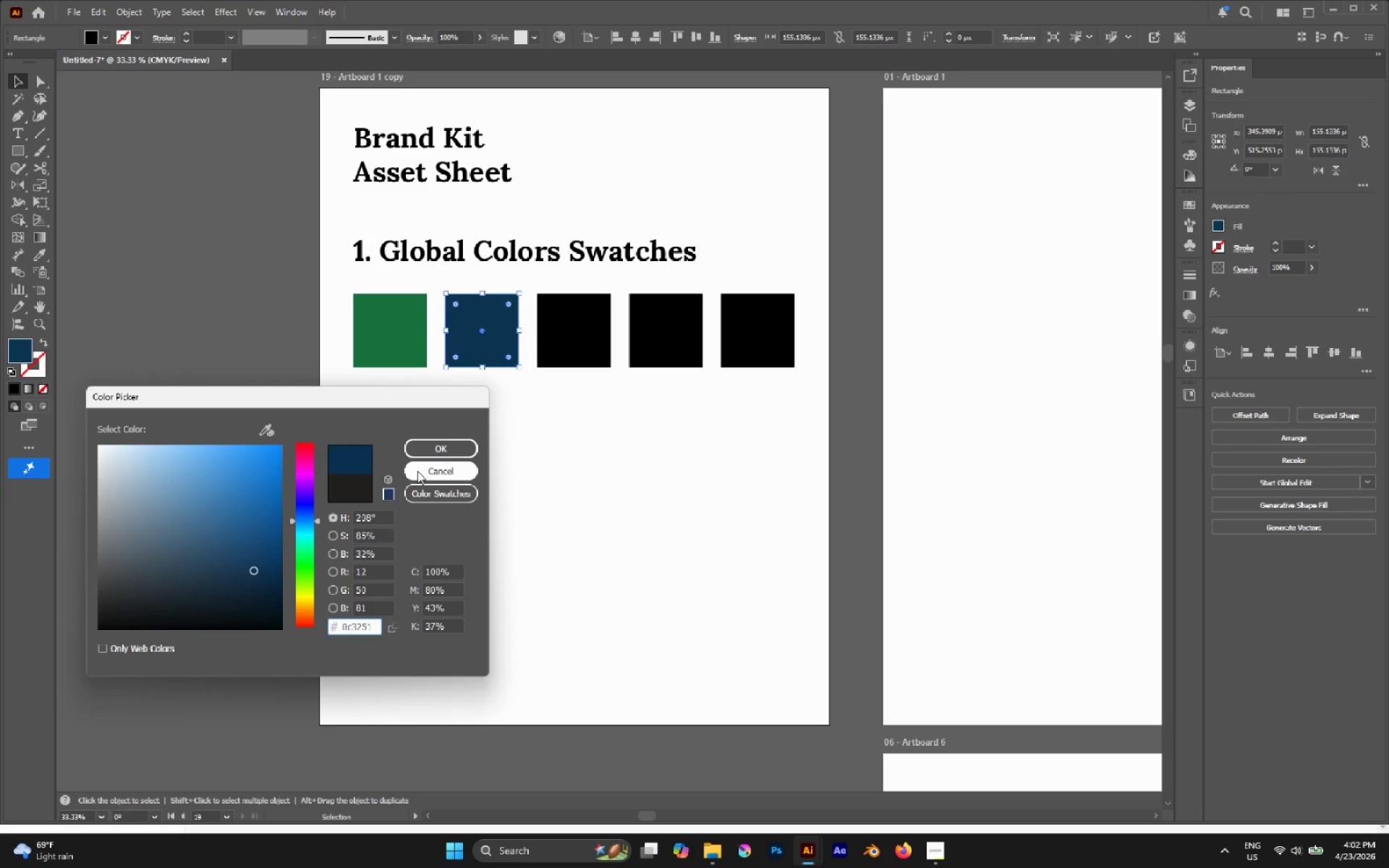 
left_click([421, 456])
 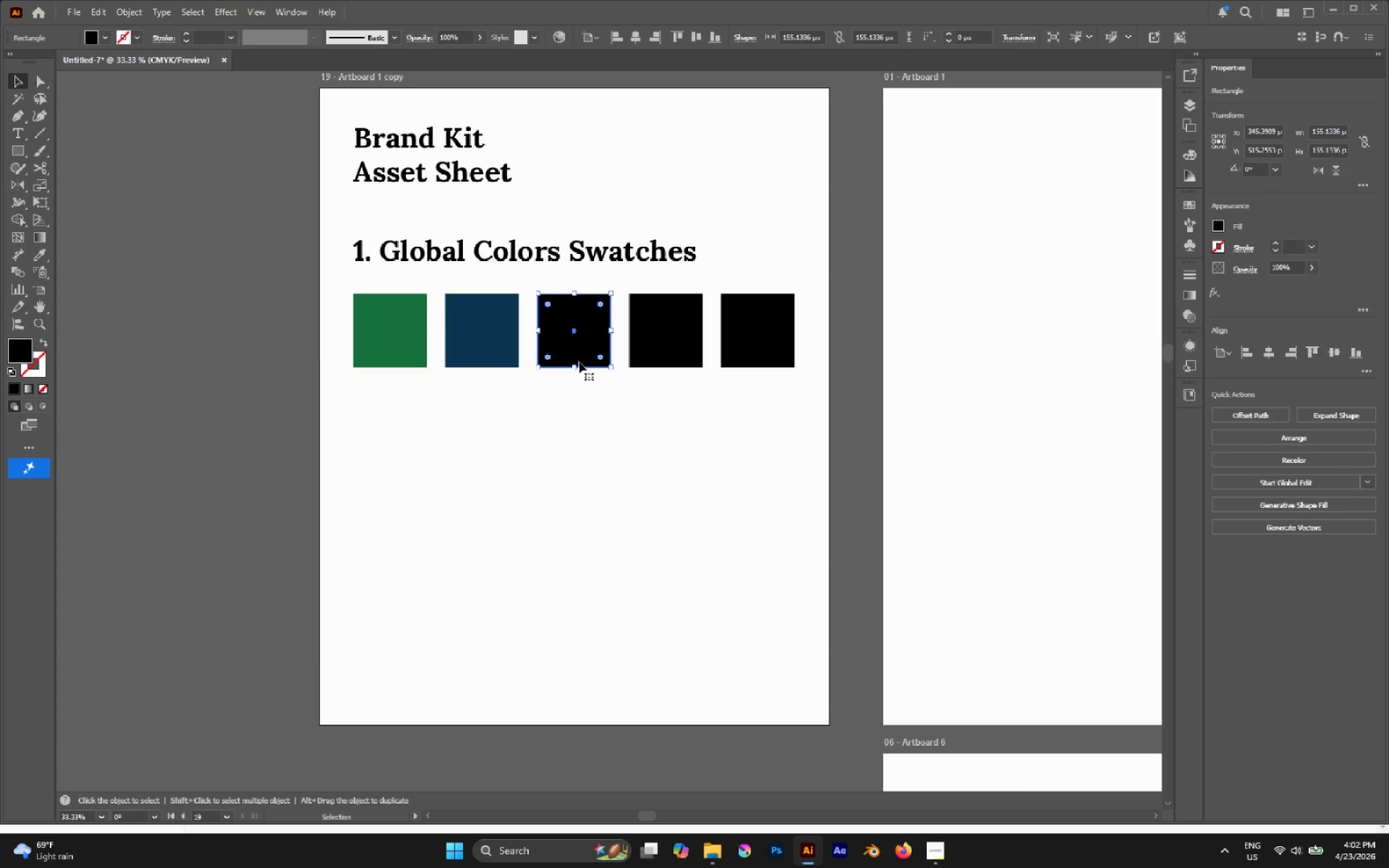 
mouse_move([32, 351])
 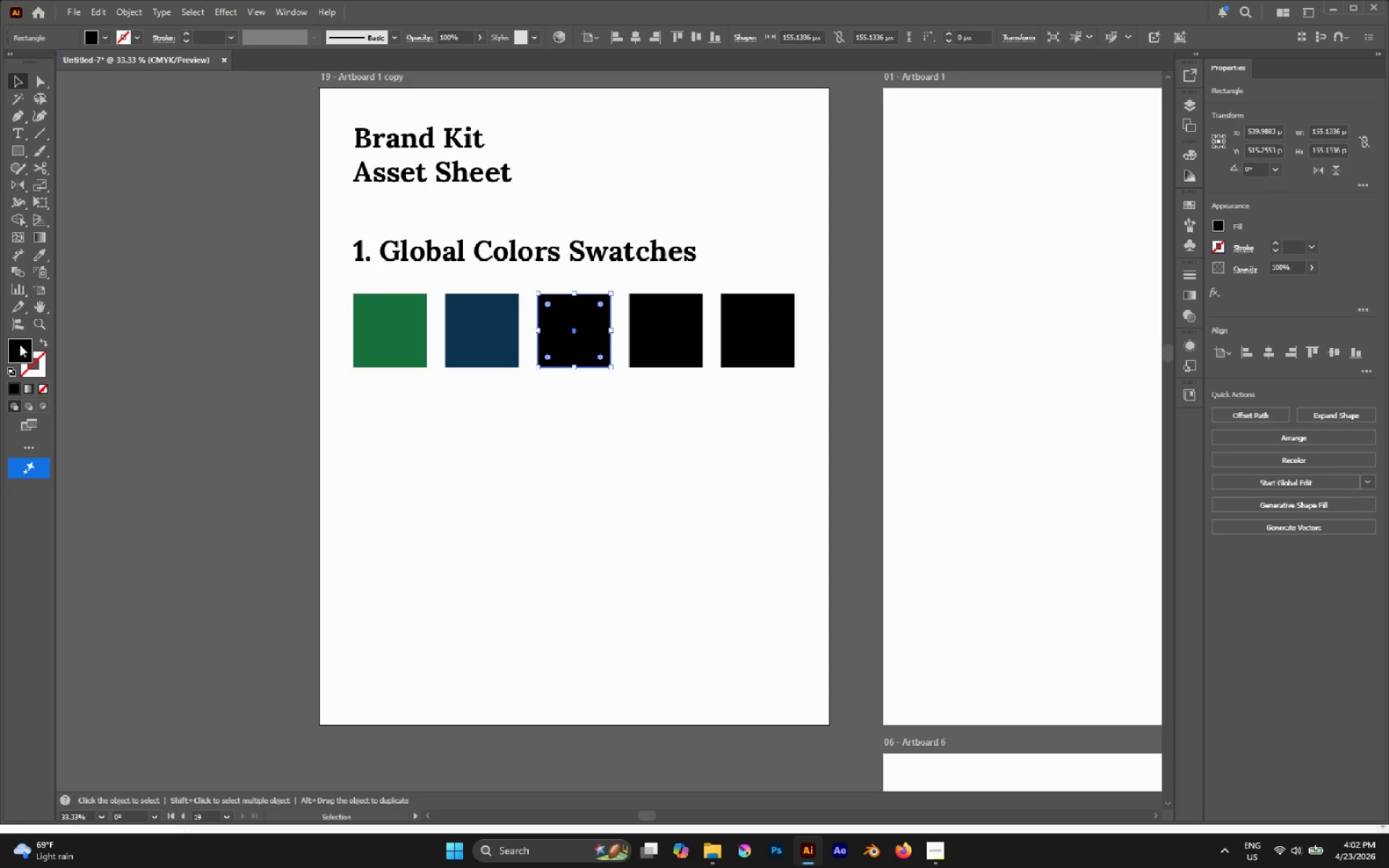 
double_click([20, 344])
 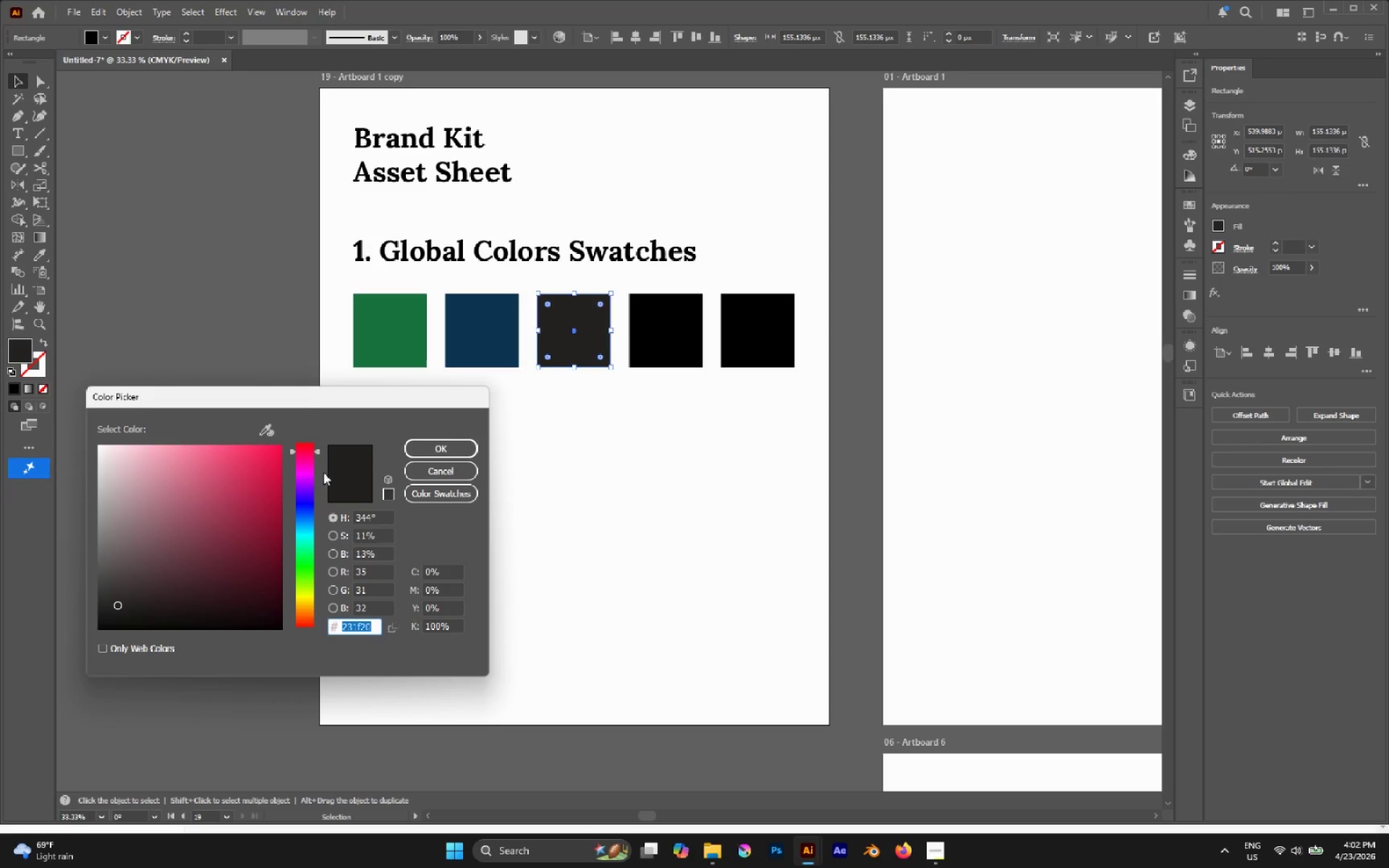 
left_click_drag(start_coordinate=[308, 503], to_coordinate=[319, 610])
 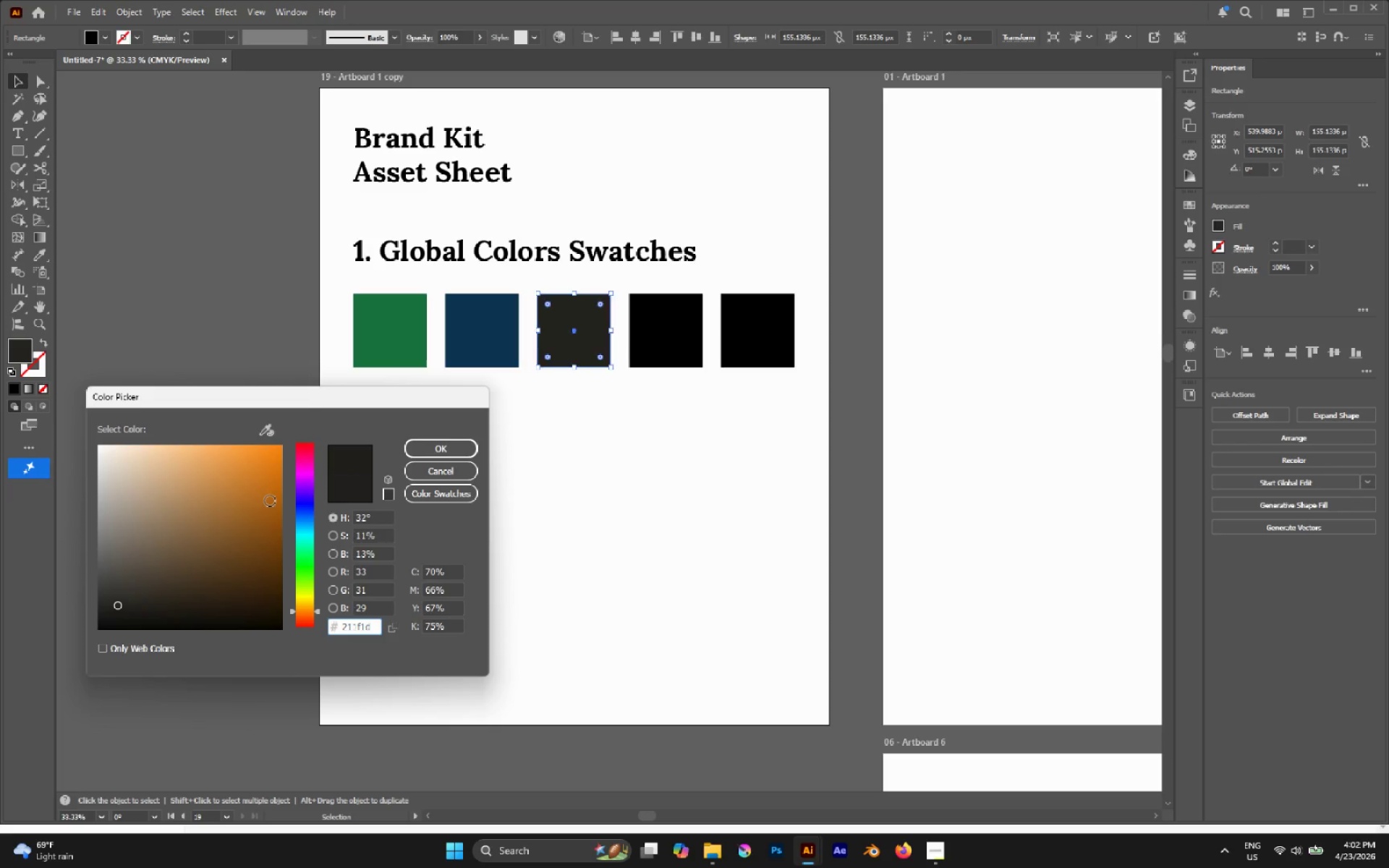 
left_click_drag(start_coordinate=[270, 501], to_coordinate=[266, 505])
 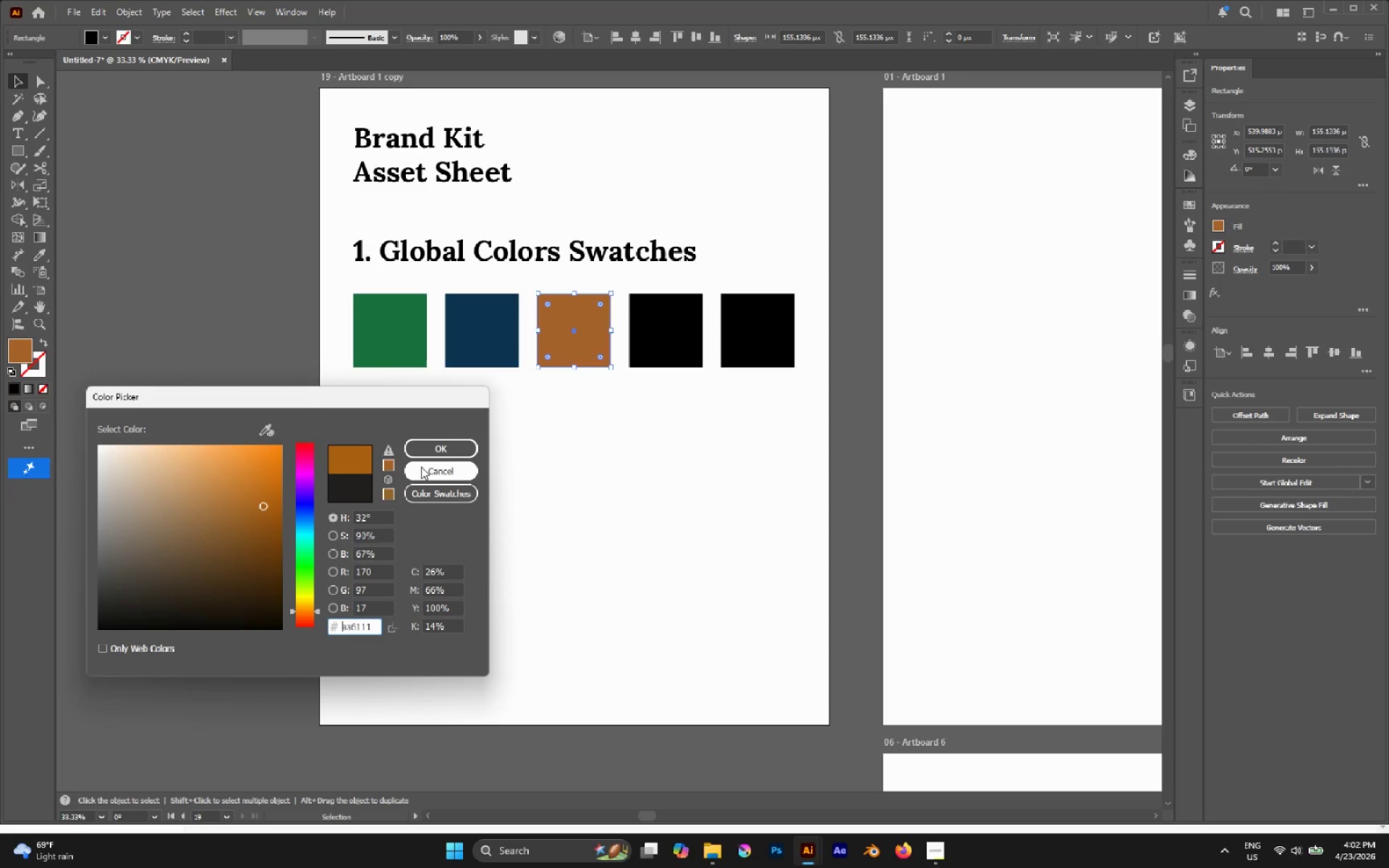 
left_click([424, 461])
 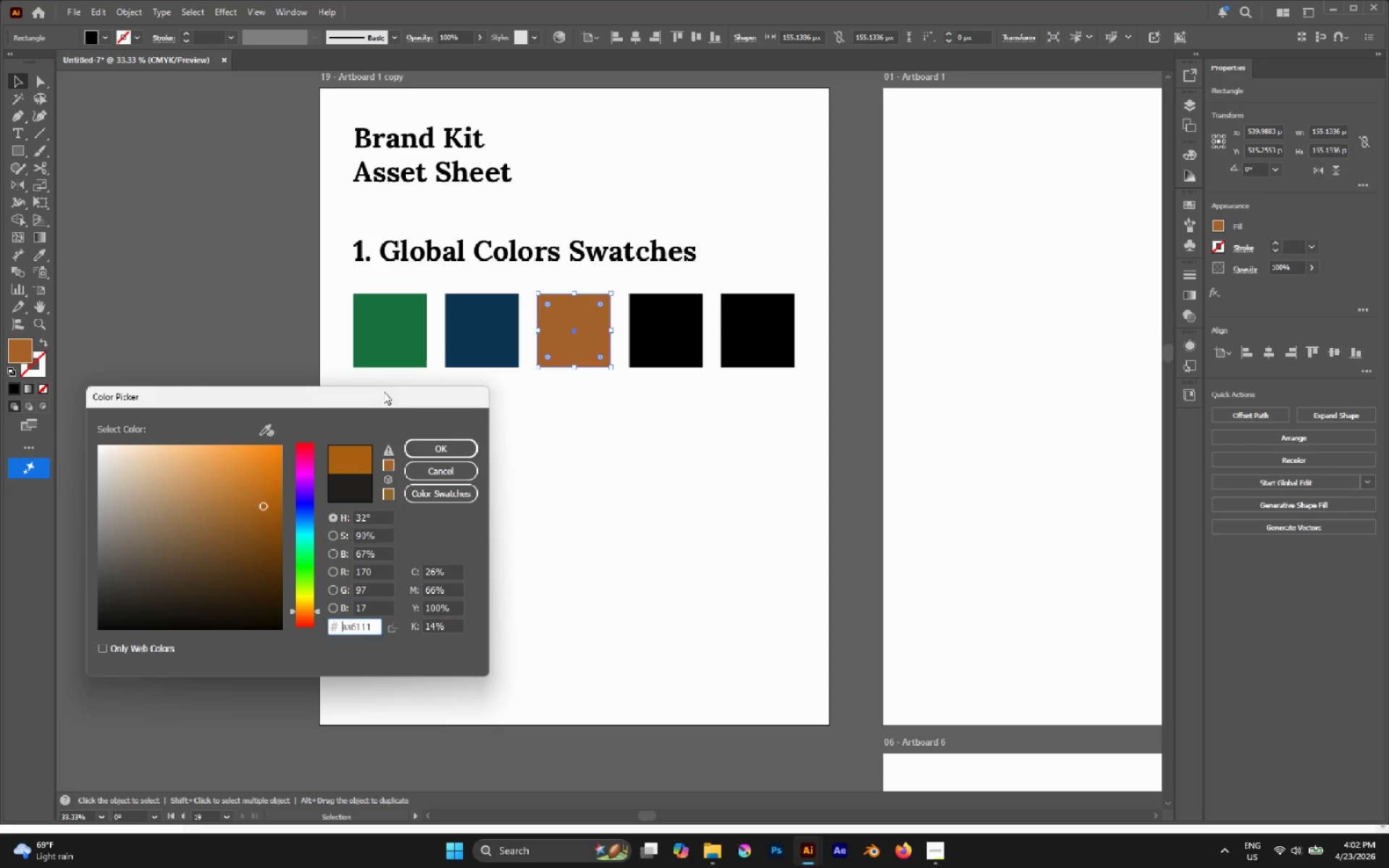 
left_click([418, 450])
 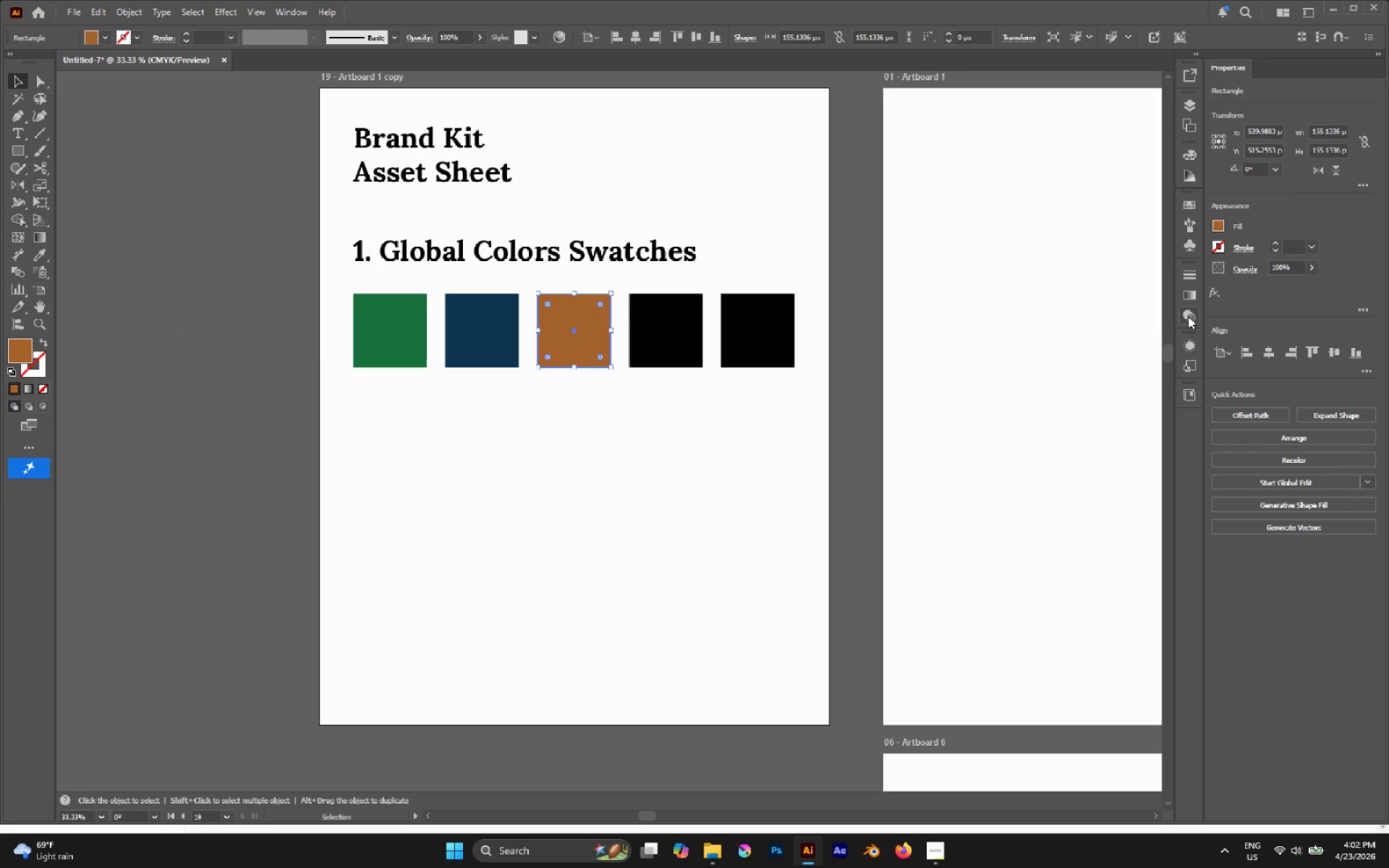 
left_click([1193, 295])
 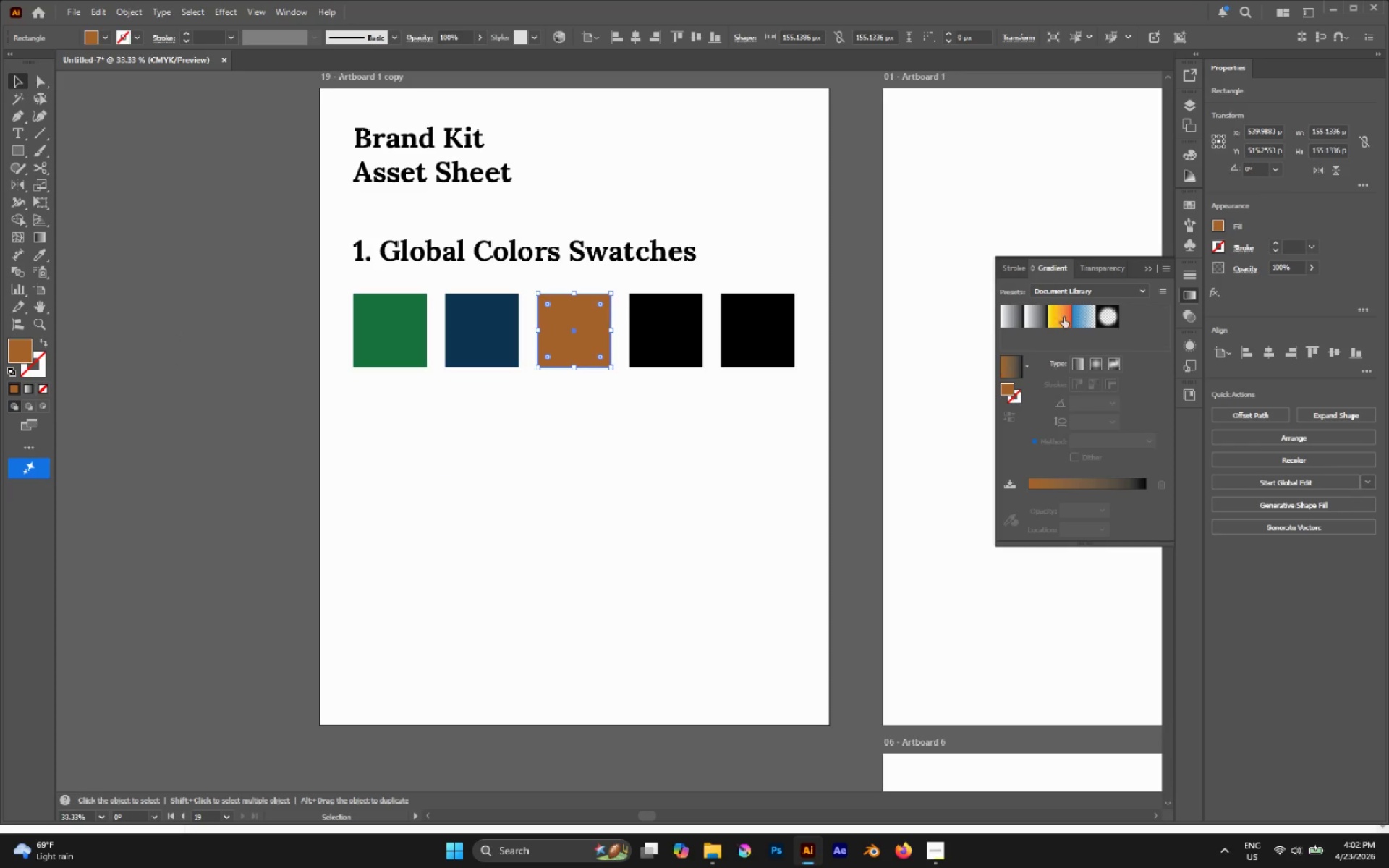 
left_click([1036, 319])
 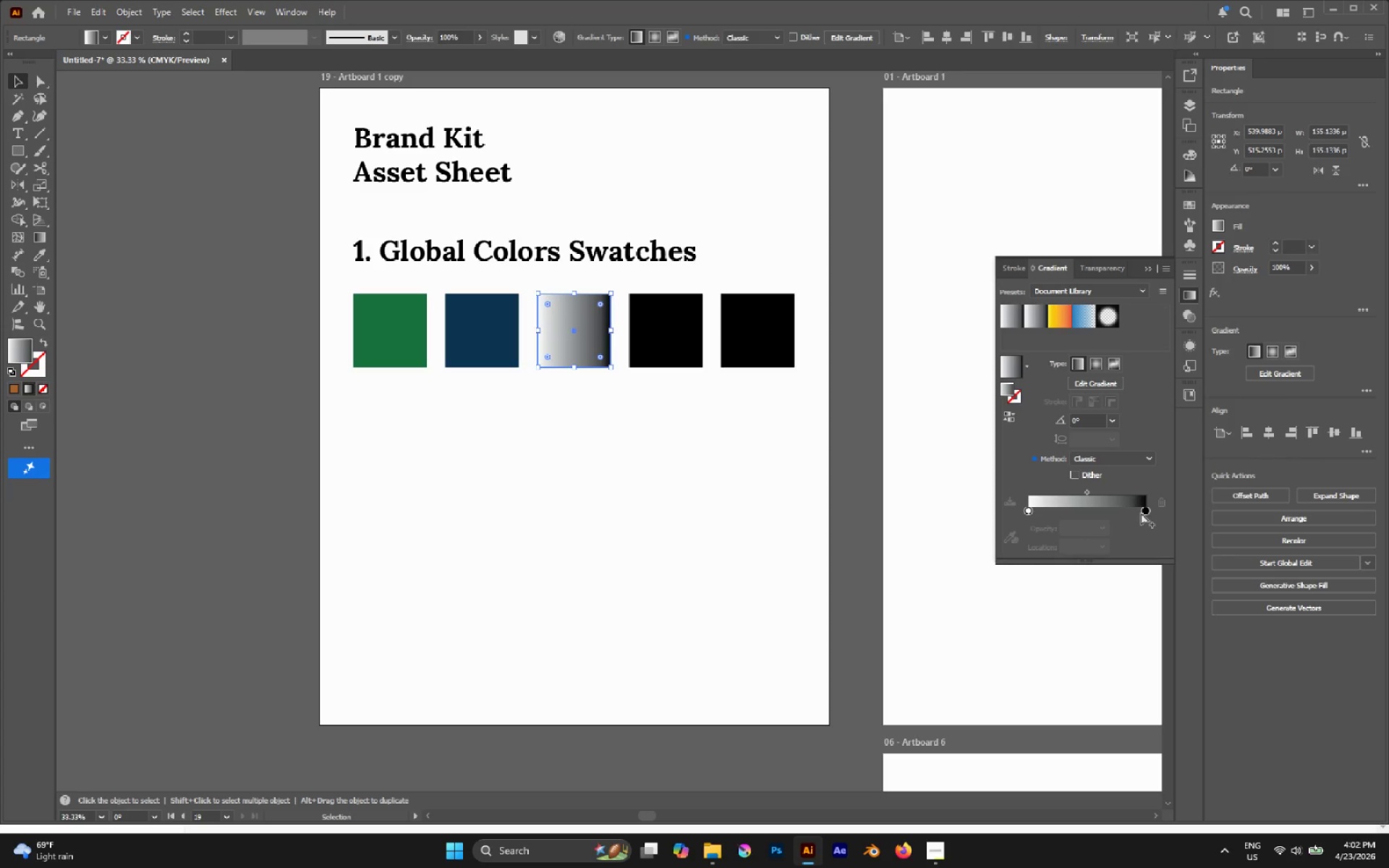 
double_click([1147, 512])
 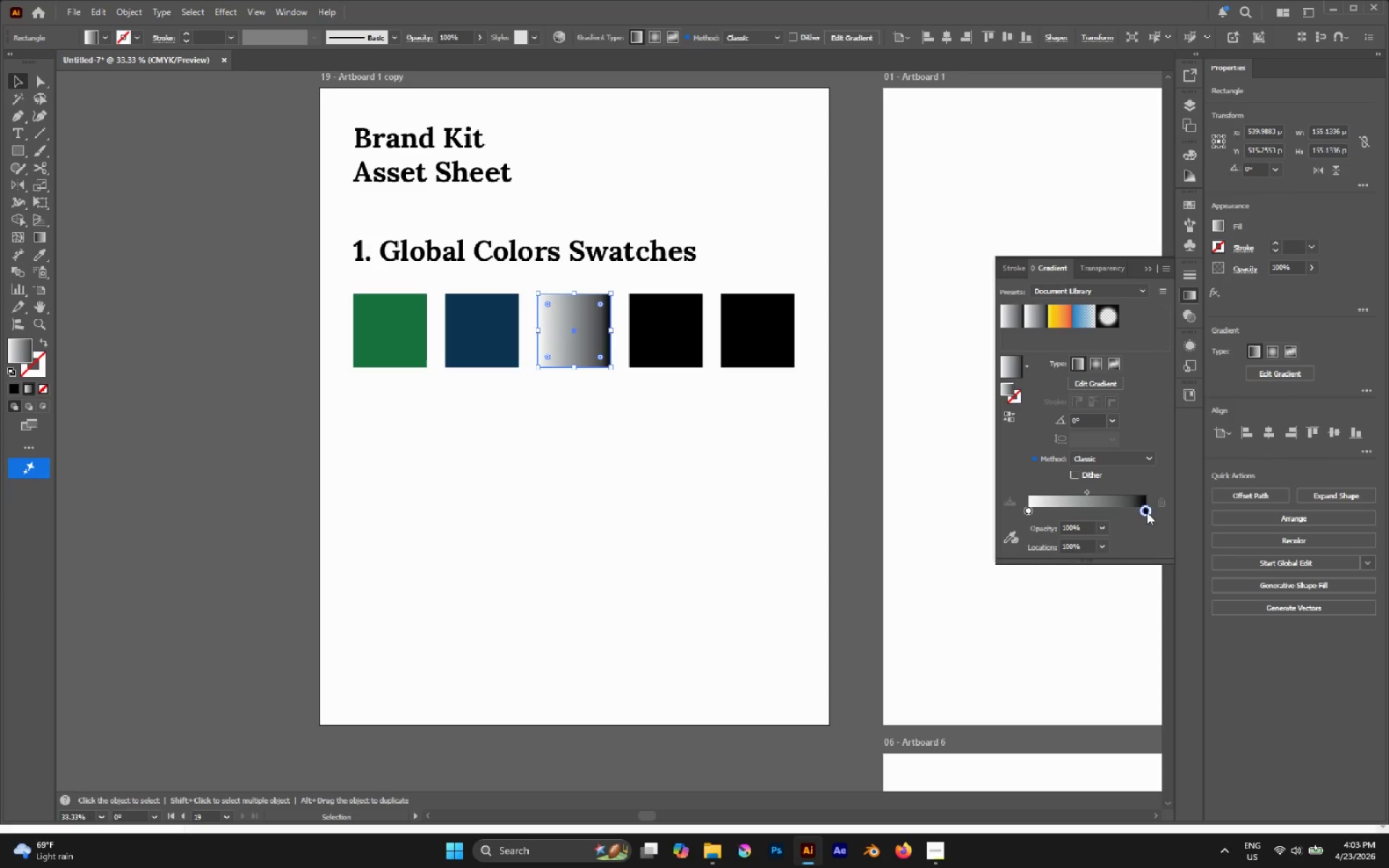 
double_click([1147, 512])
 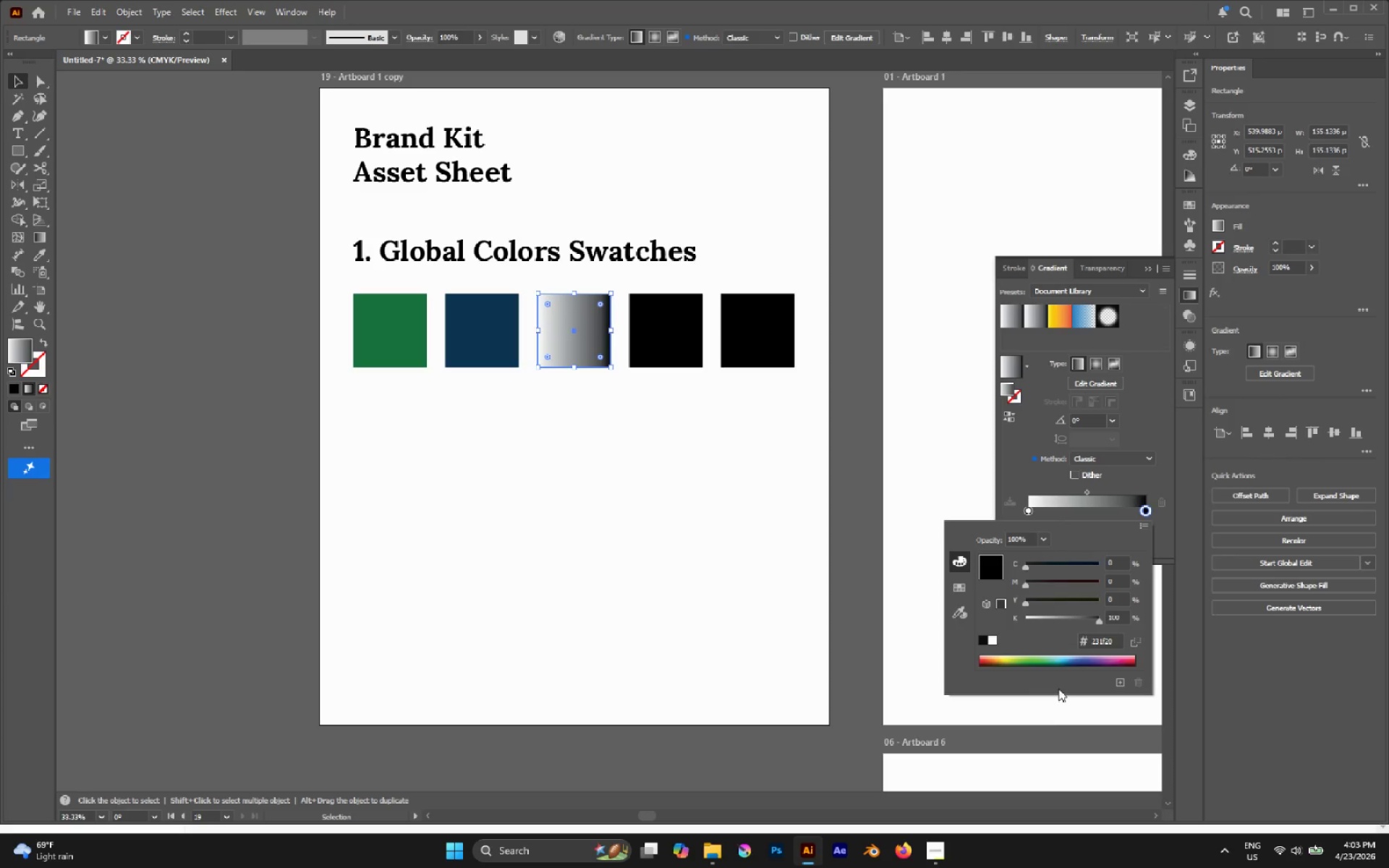 
wait(5.39)
 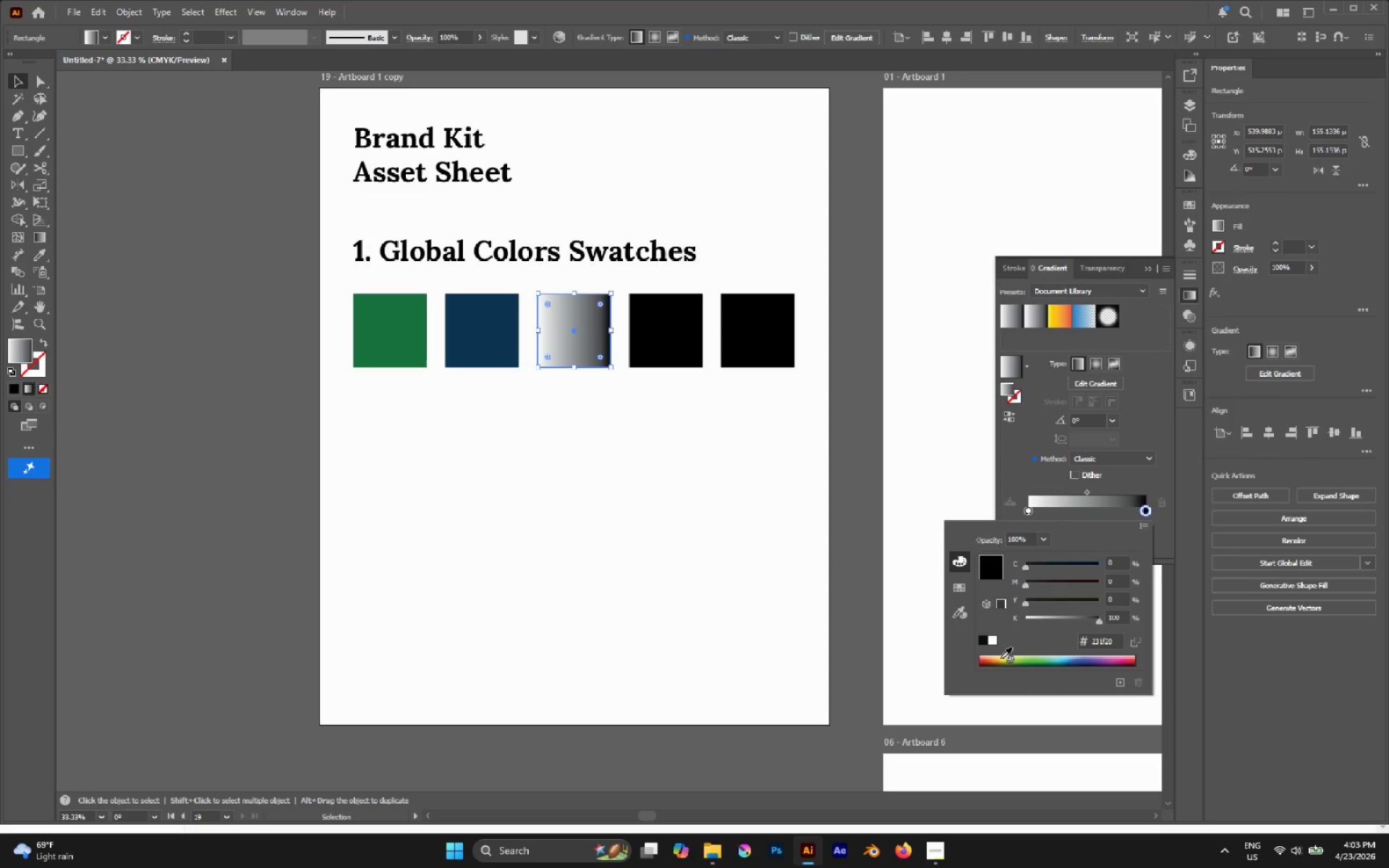 
hold_key(key=ShiftLeft, duration=3.17)
left_click([1038, 660])
 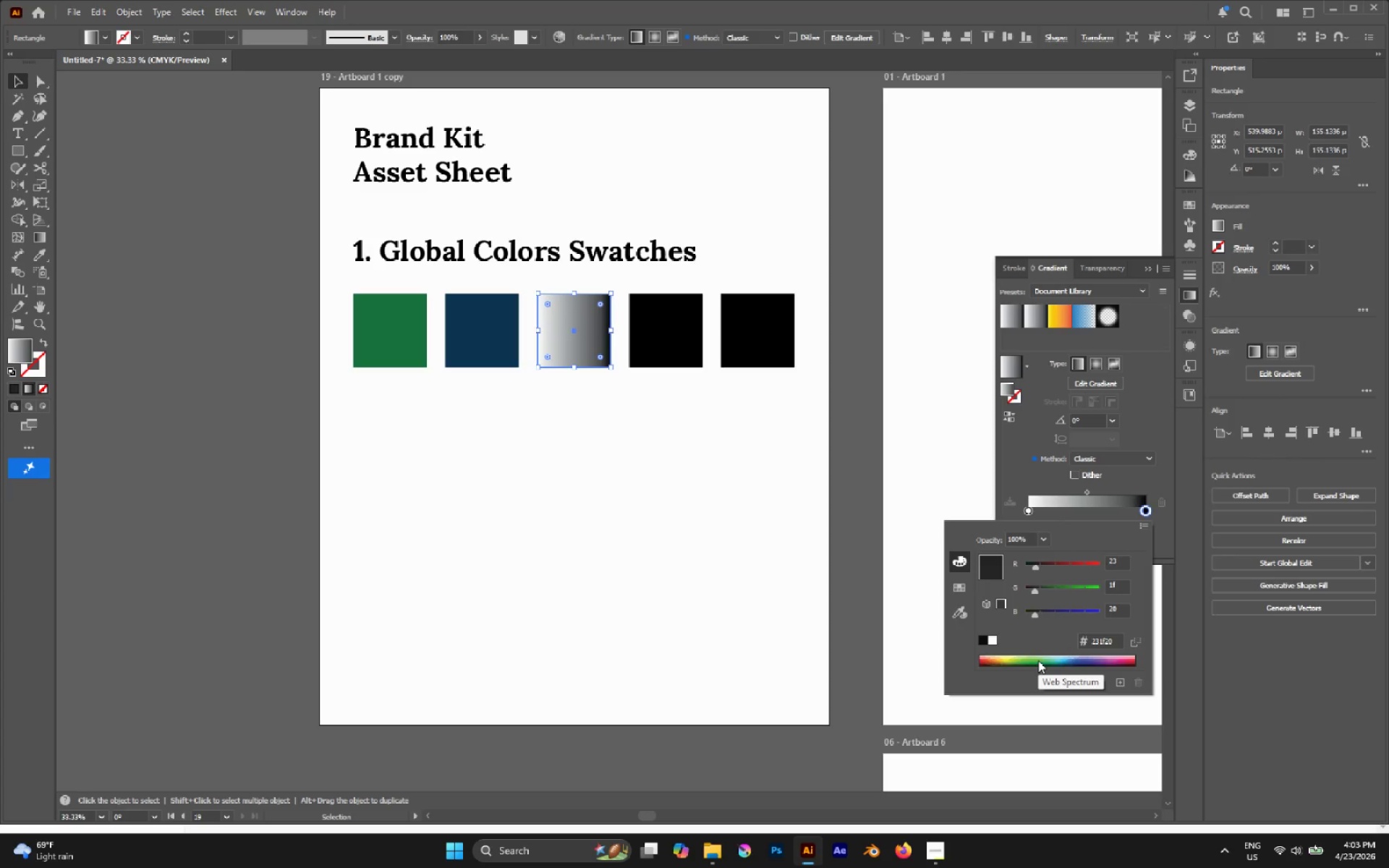 
left_click([1038, 660])
 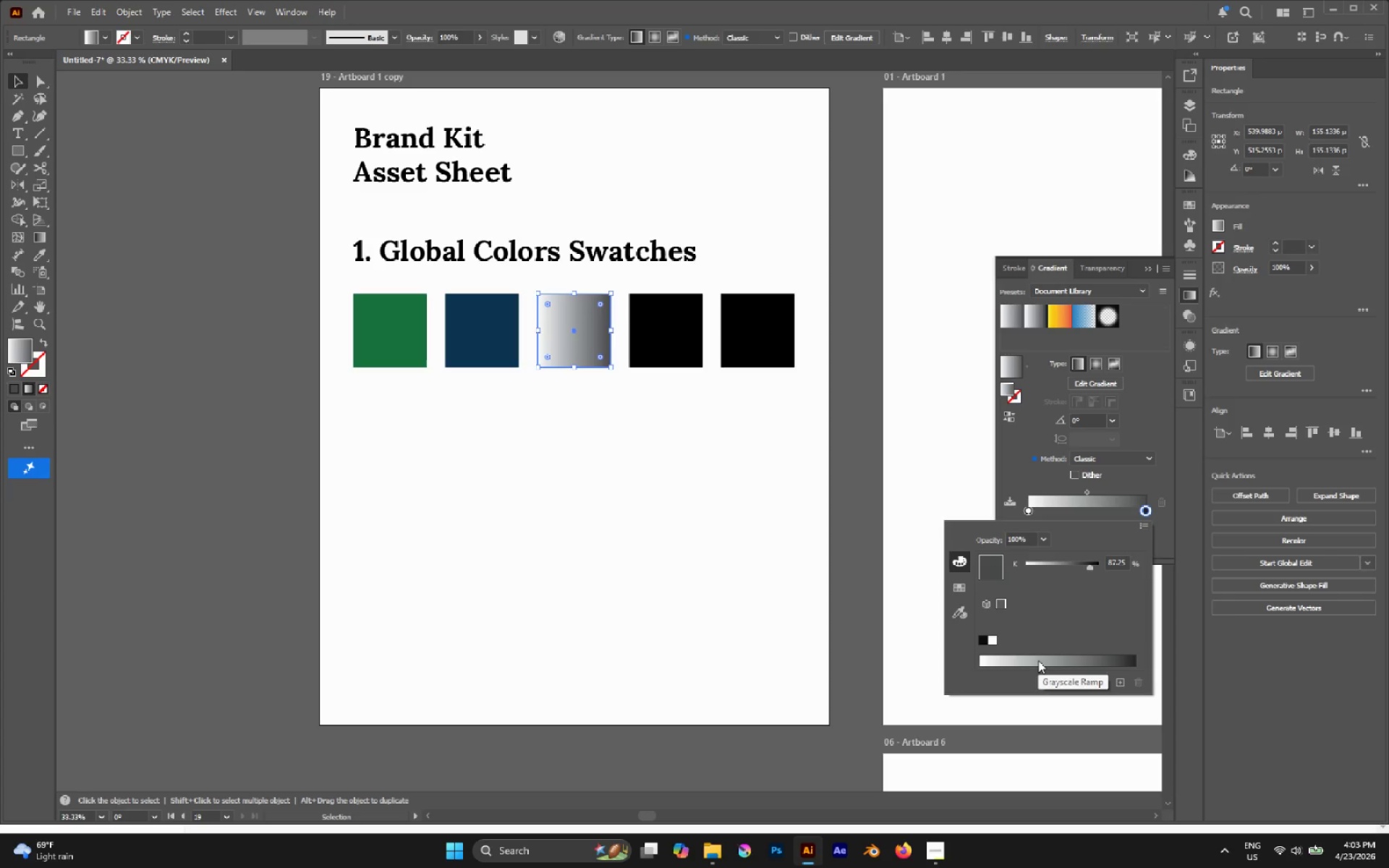 
left_click([1038, 660])
 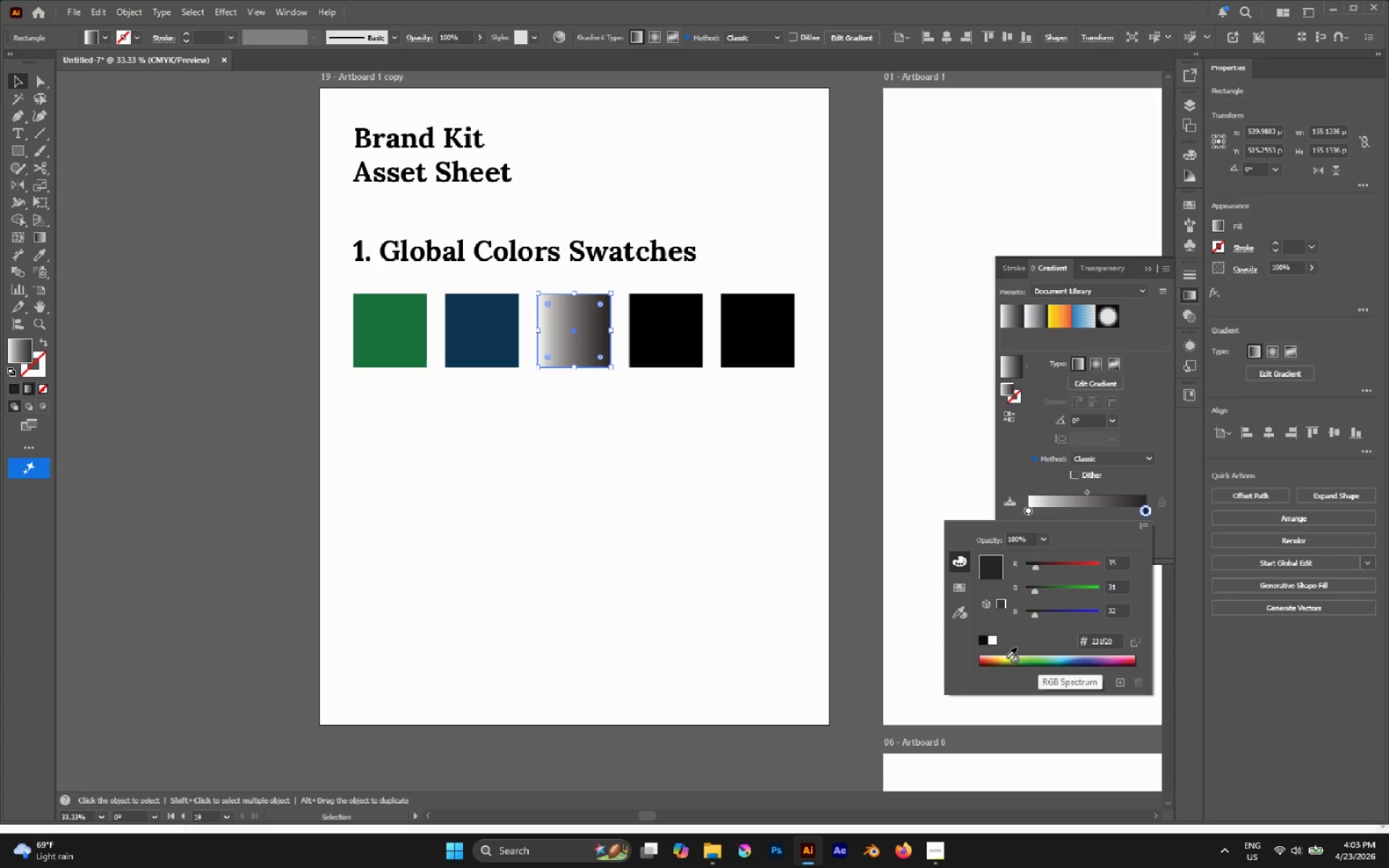 
left_click_drag(start_coordinate=[1003, 658], to_coordinate=[993, 659])
 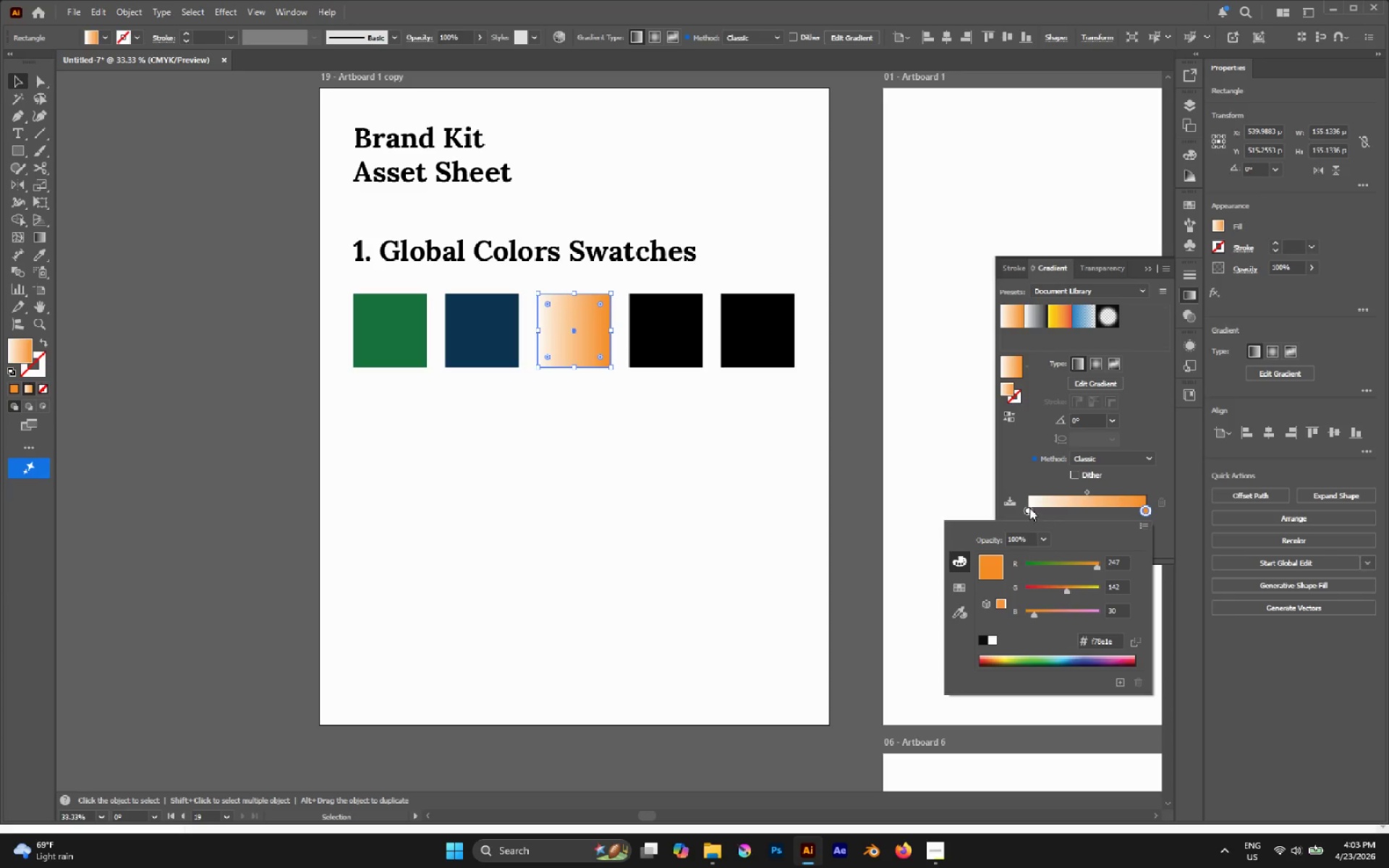 
left_click([1028, 508])
 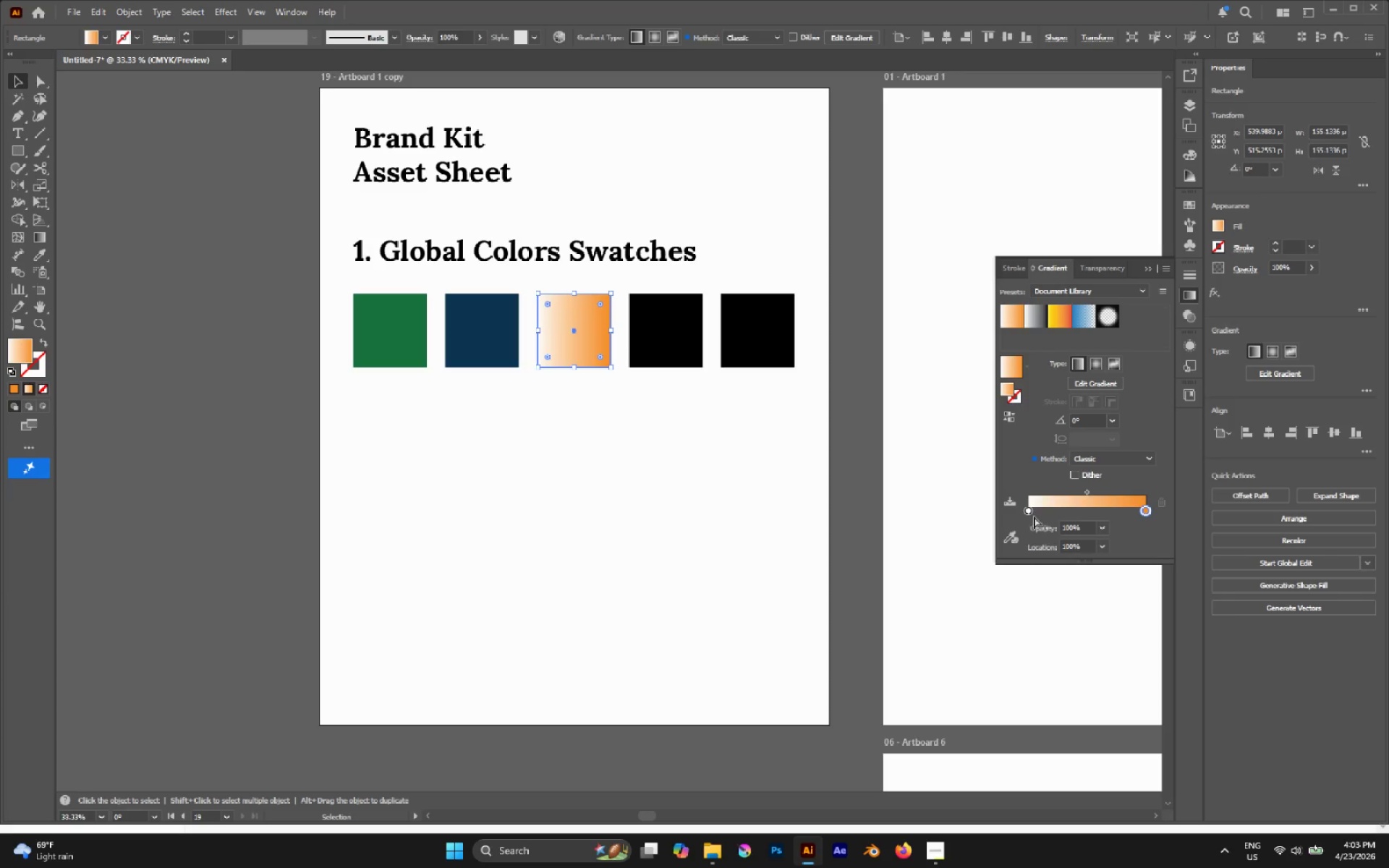 
double_click([1032, 513])
 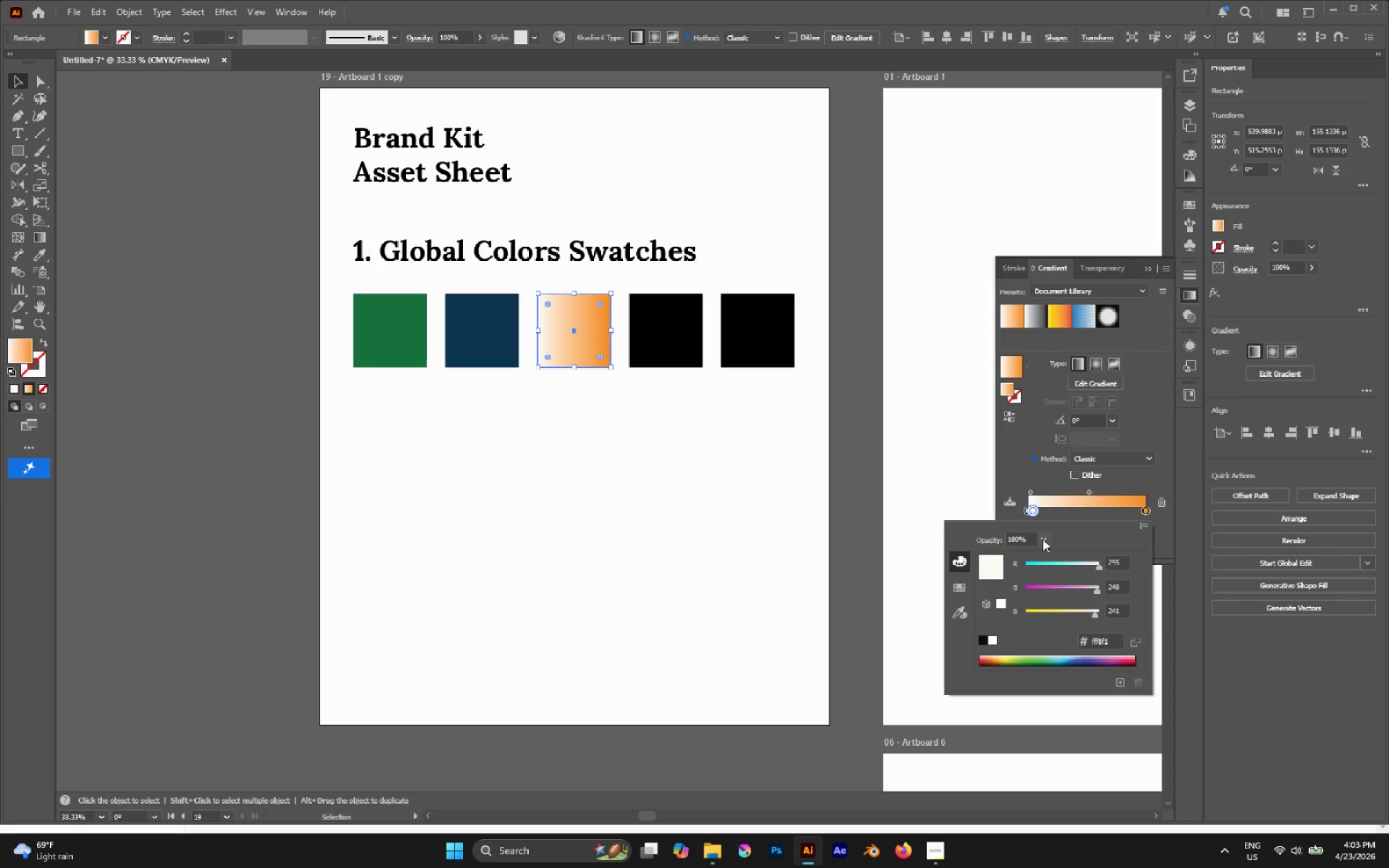 
hold_key(key=ShiftLeft, duration=0.58)
 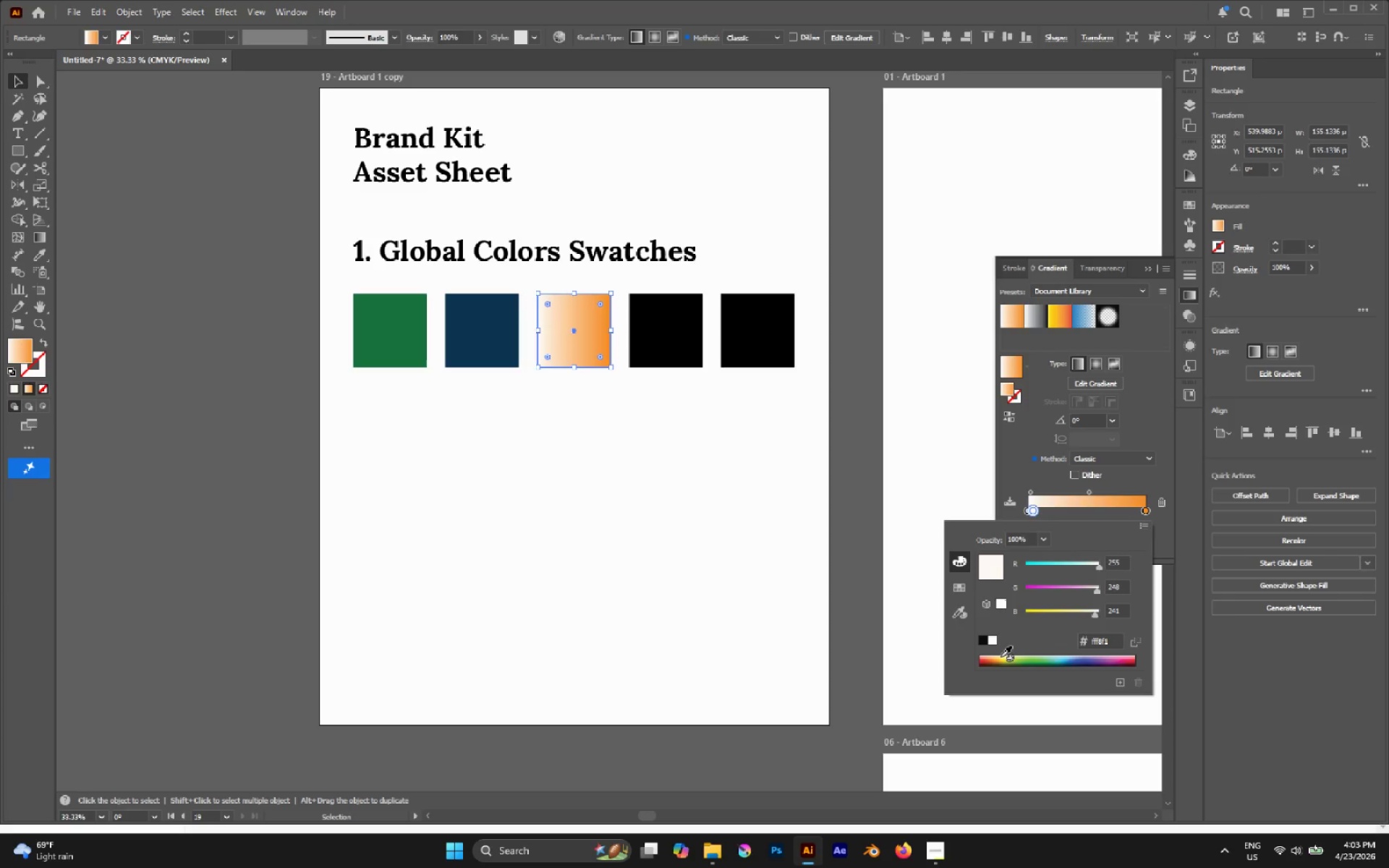 
left_click_drag(start_coordinate=[1001, 657], to_coordinate=[995, 659])
 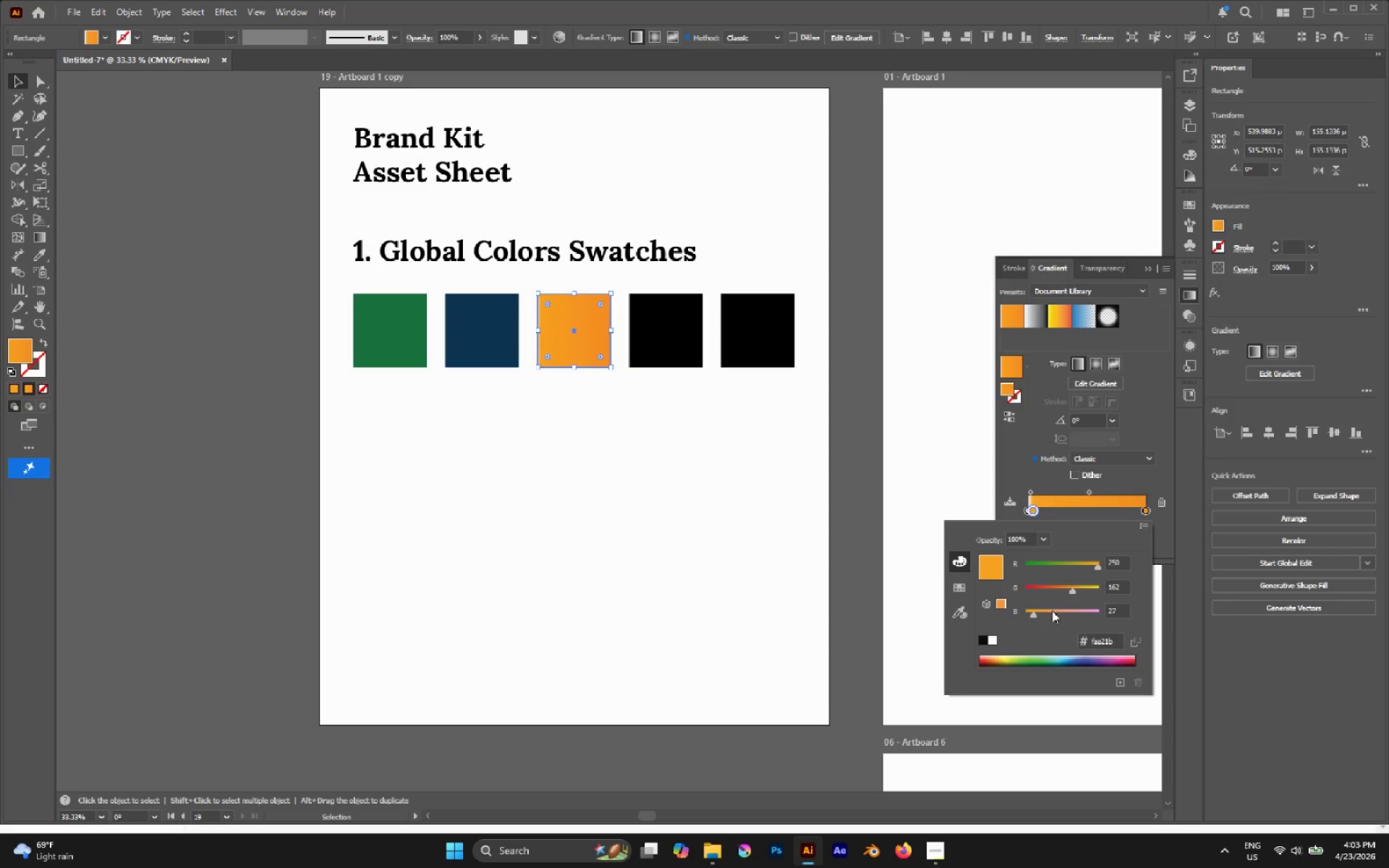 
hold_key(key=ShiftLeft, duration=1.3)
left_click([1045, 654])
 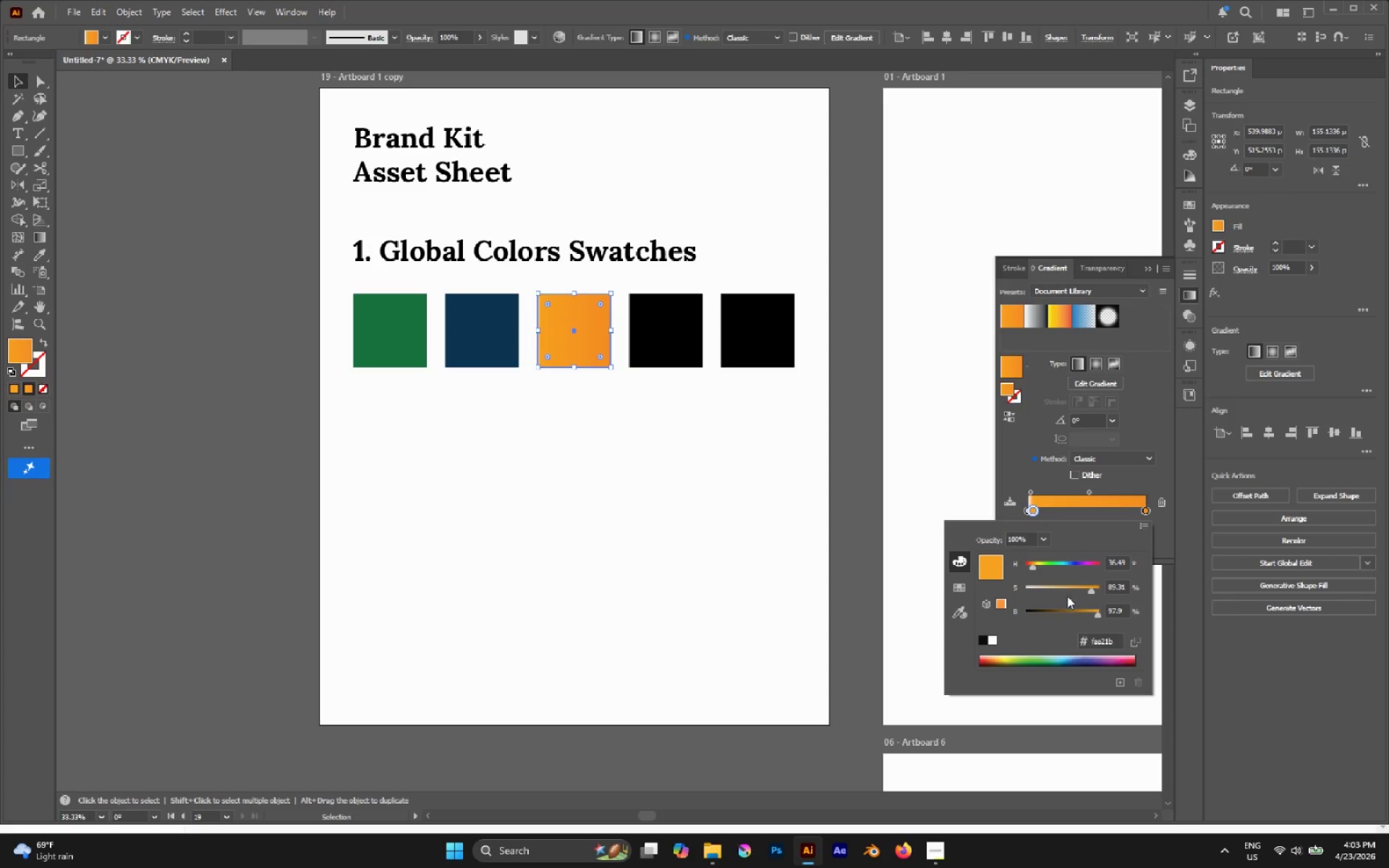 
left_click_drag(start_coordinate=[1088, 589], to_coordinate=[1071, 591])
 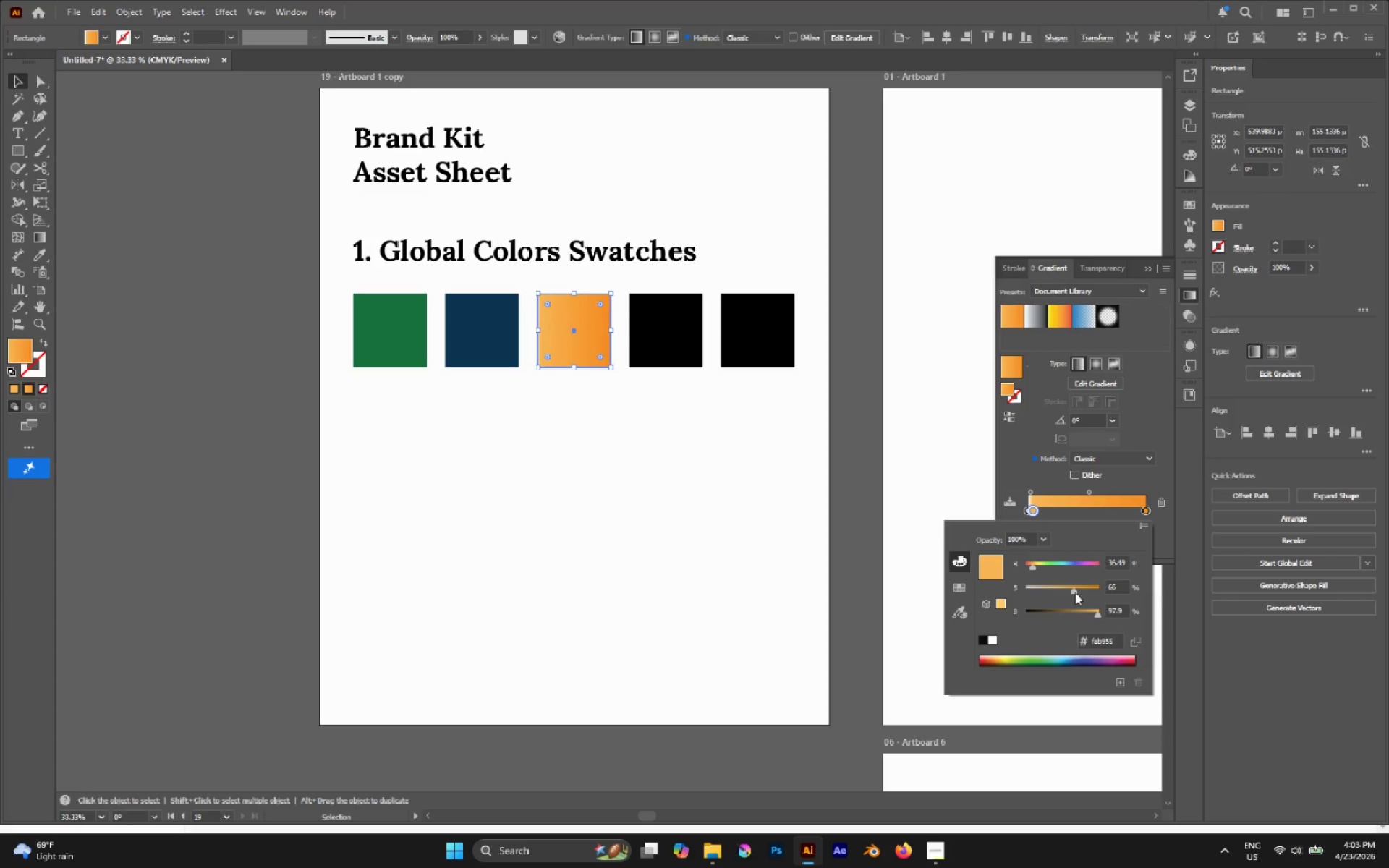 
left_click_drag(start_coordinate=[1074, 592], to_coordinate=[1035, 590])
 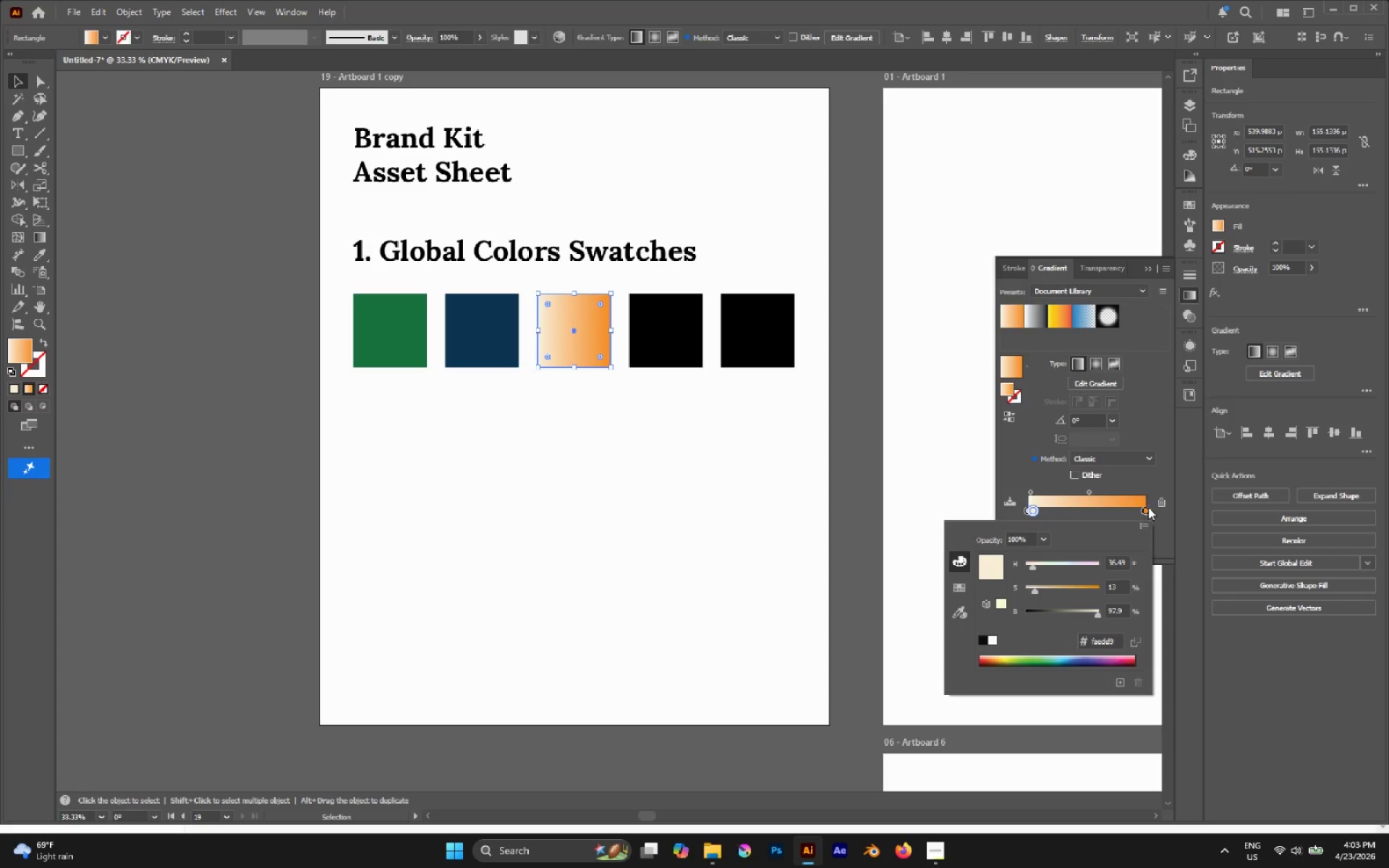 
left_click_drag(start_coordinate=[1148, 508], to_coordinate=[1123, 511])
 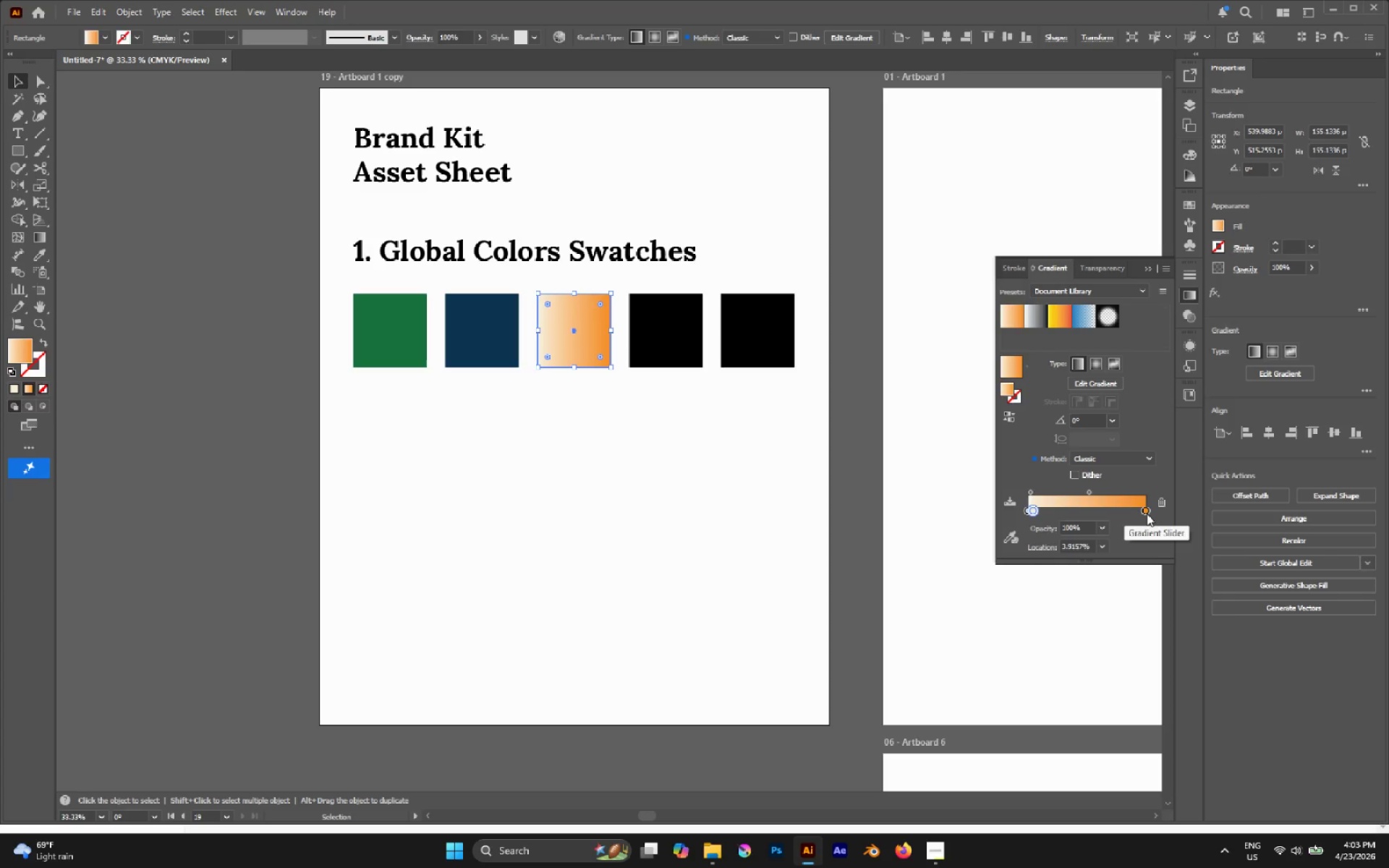 
left_click_drag(start_coordinate=[1147, 514], to_coordinate=[1113, 510])
 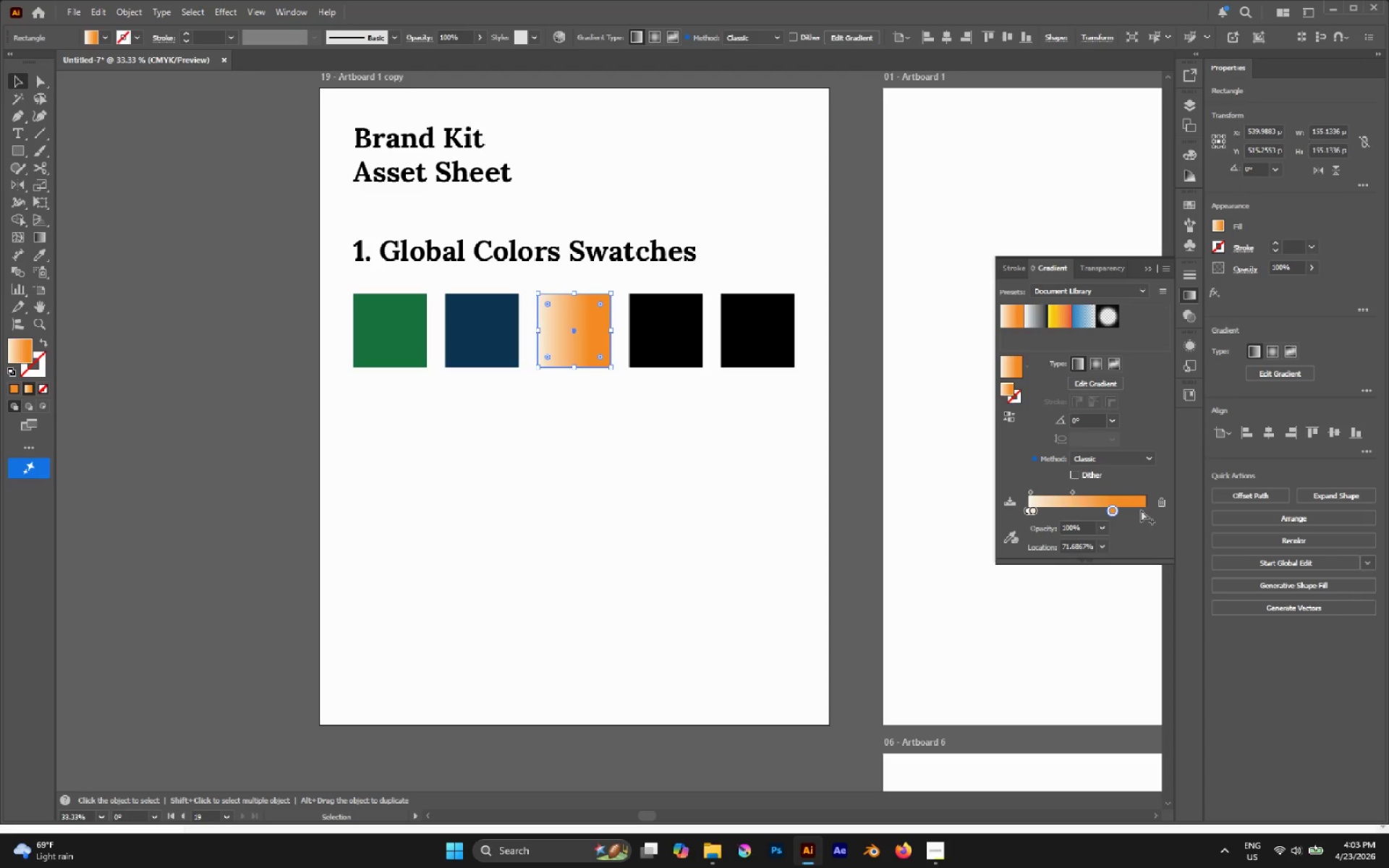 
left_click([1147, 510])
 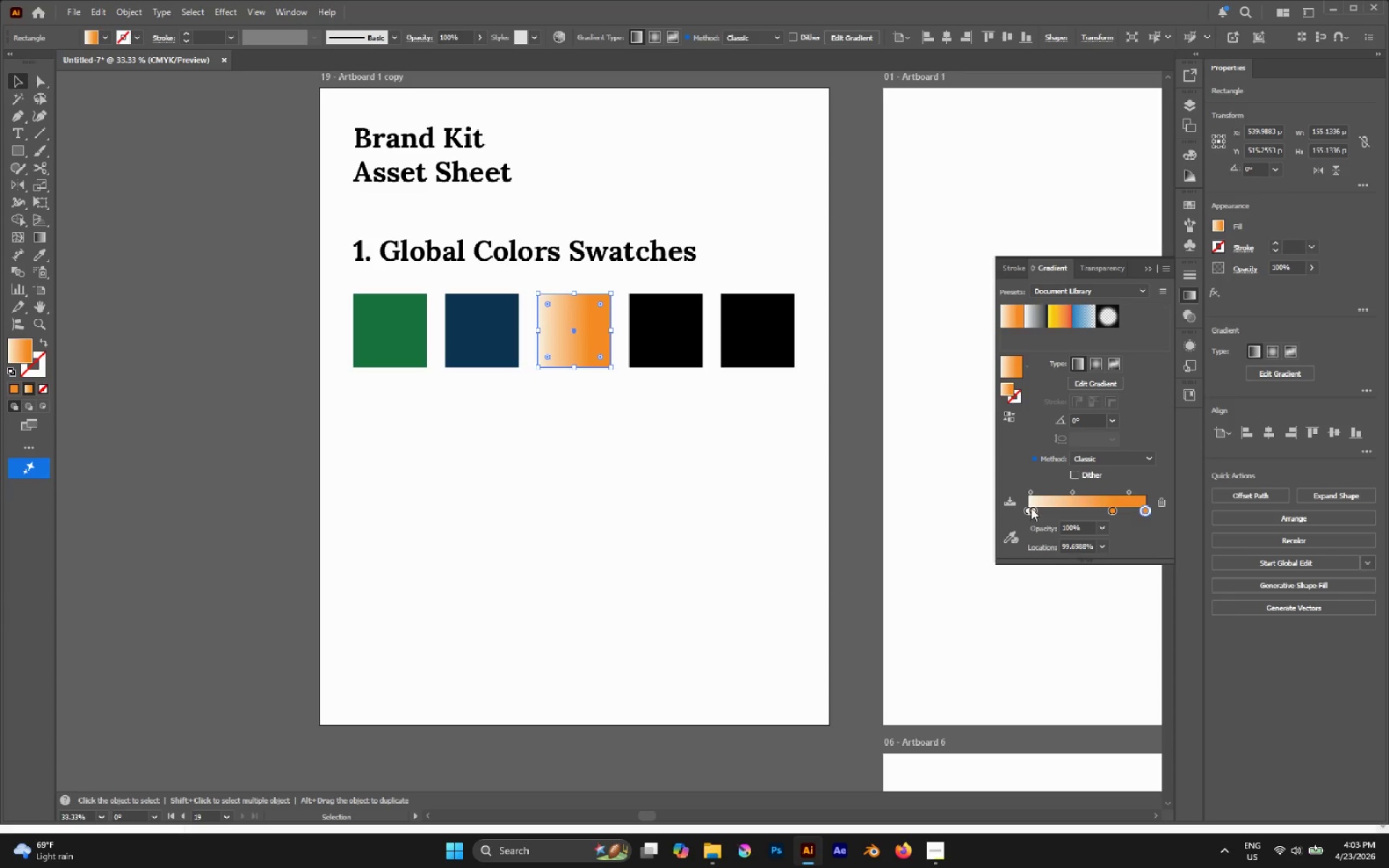 
left_click_drag(start_coordinate=[1036, 511], to_coordinate=[1069, 514])
 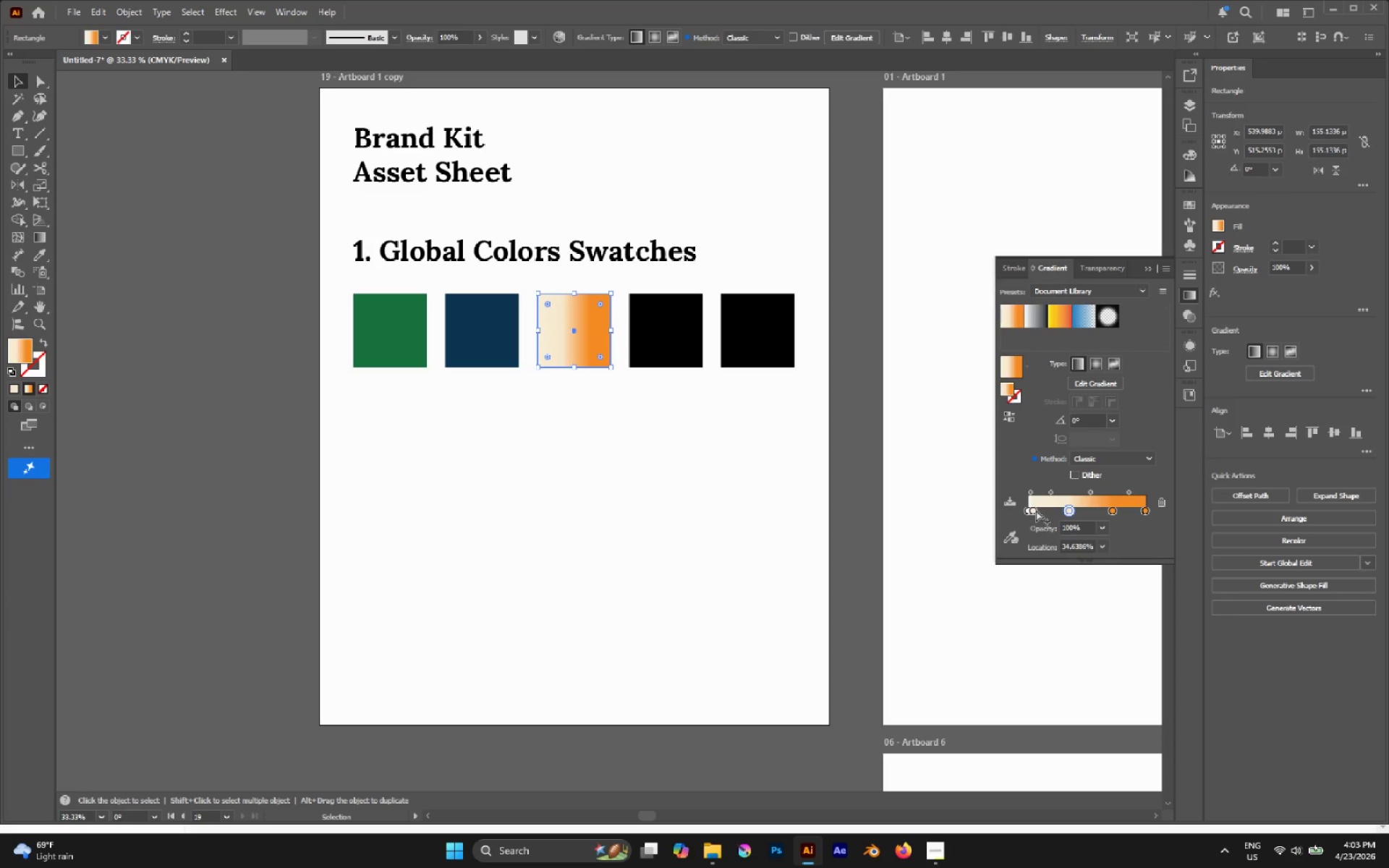 
left_click_drag(start_coordinate=[1032, 509], to_coordinate=[1033, 534])
 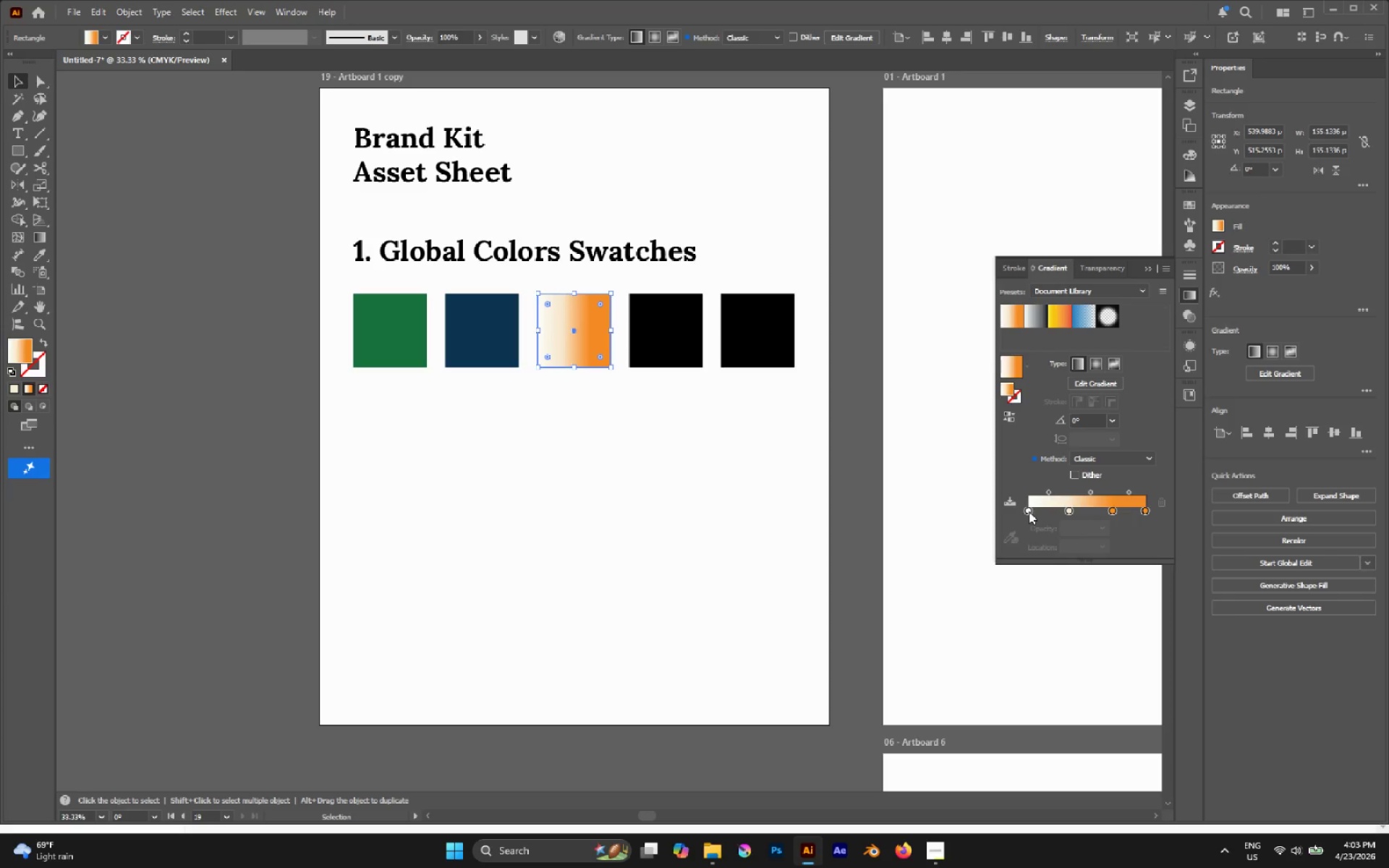 
left_click_drag(start_coordinate=[1029, 511], to_coordinate=[1032, 534])
 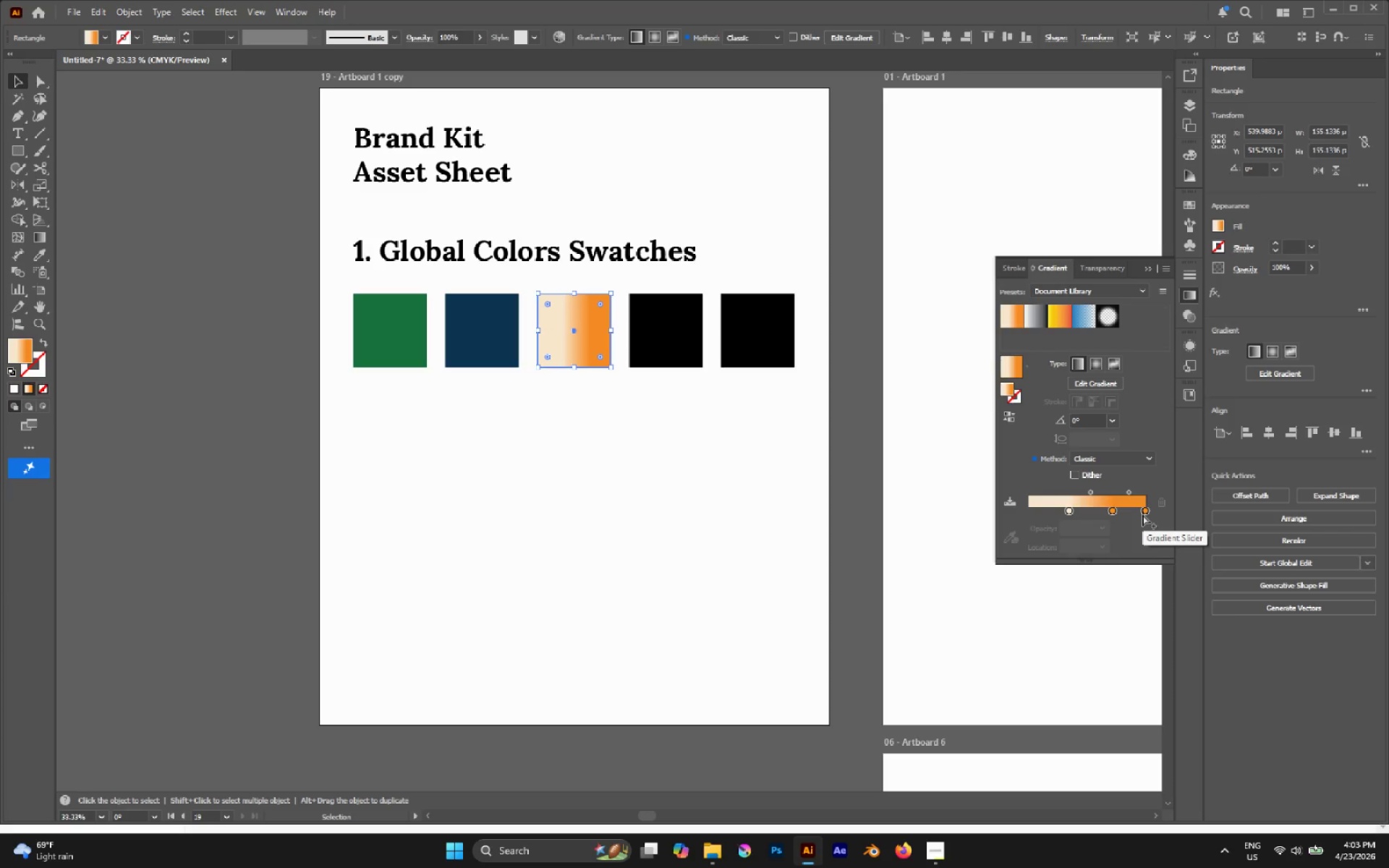 
left_click_drag(start_coordinate=[1142, 512], to_coordinate=[991, 501])
 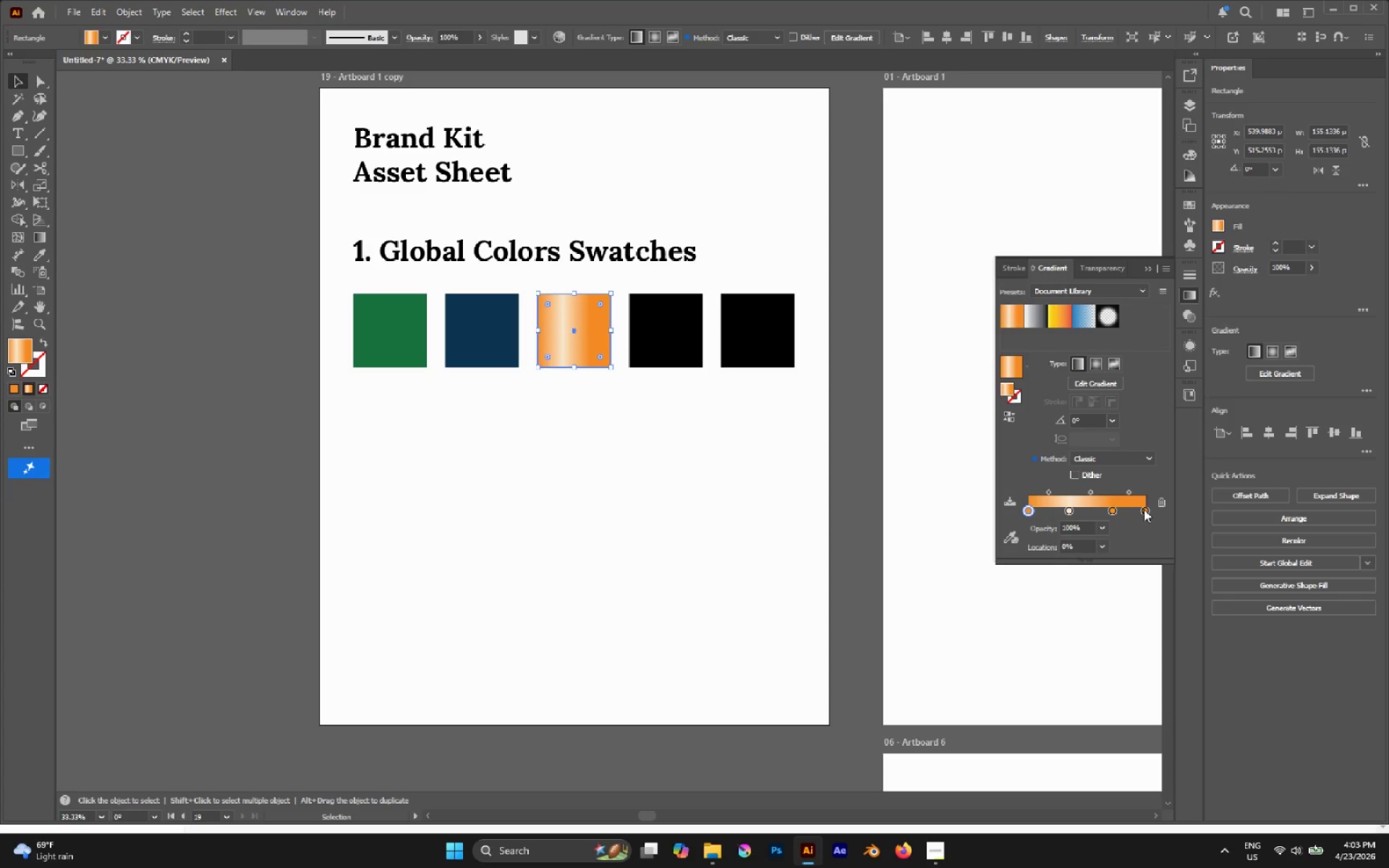 
left_click_drag(start_coordinate=[1144, 509], to_coordinate=[1148, 541])
 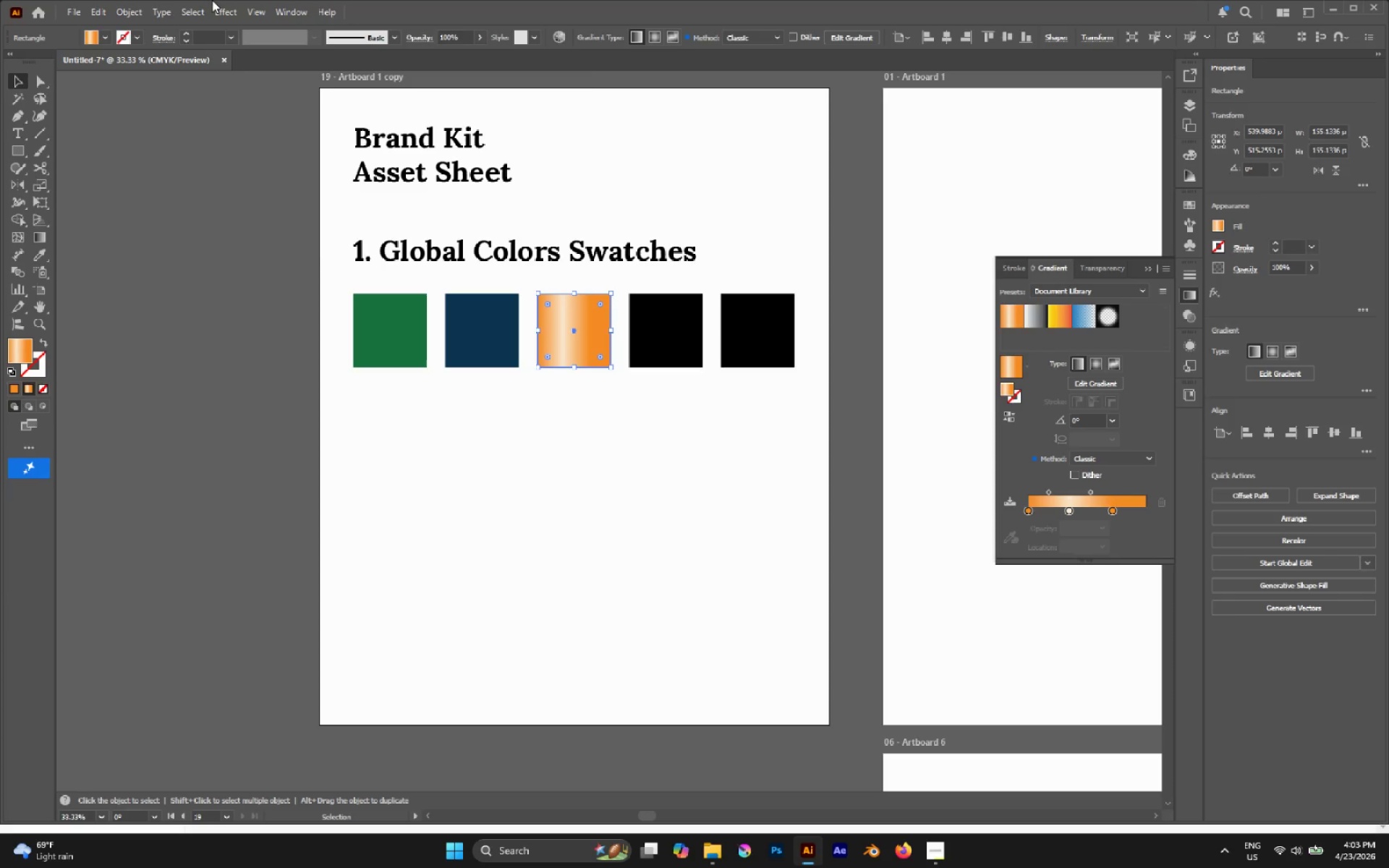 
left_click([556, 41])
 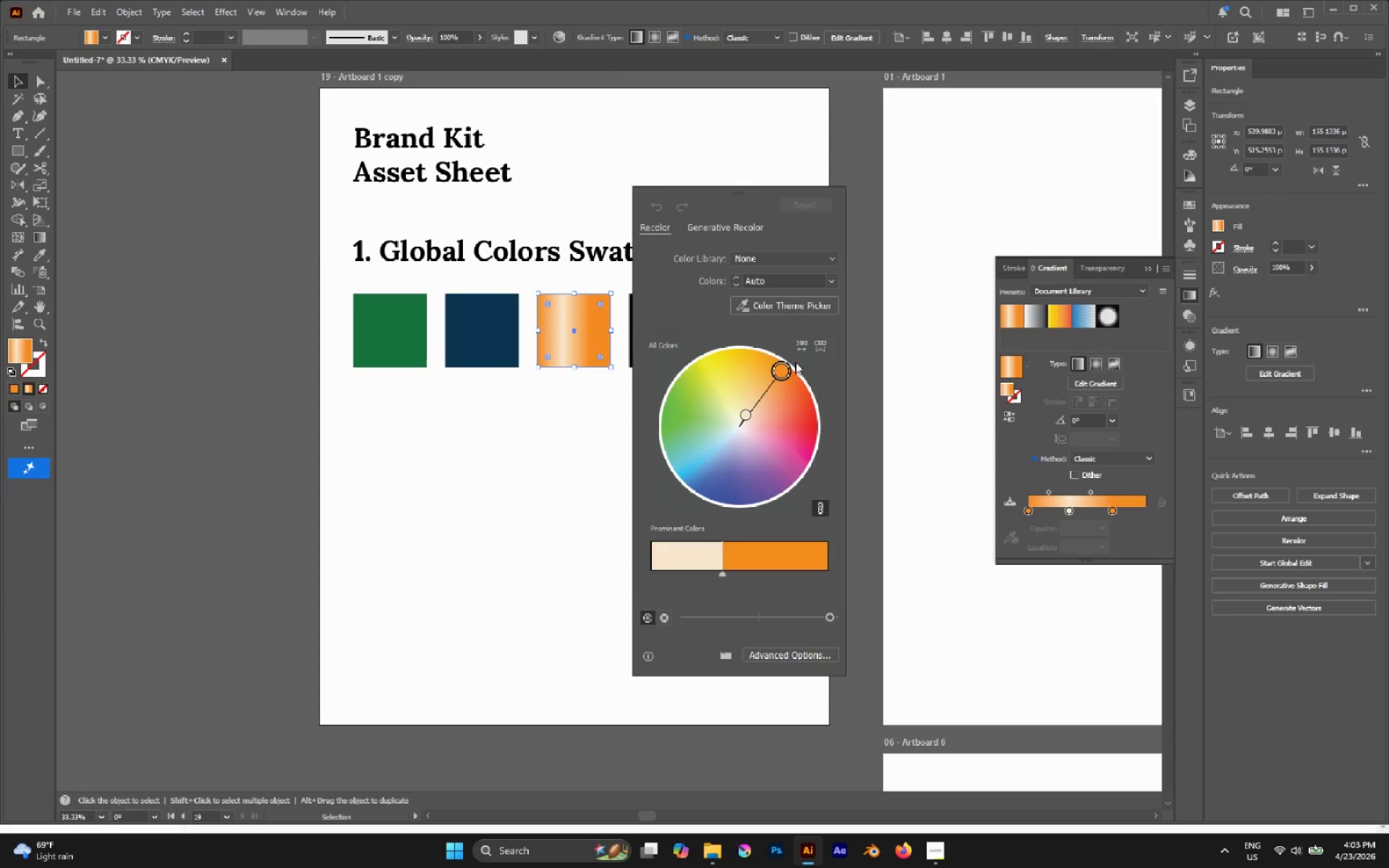 
left_click_drag(start_coordinate=[786, 370], to_coordinate=[778, 384])
 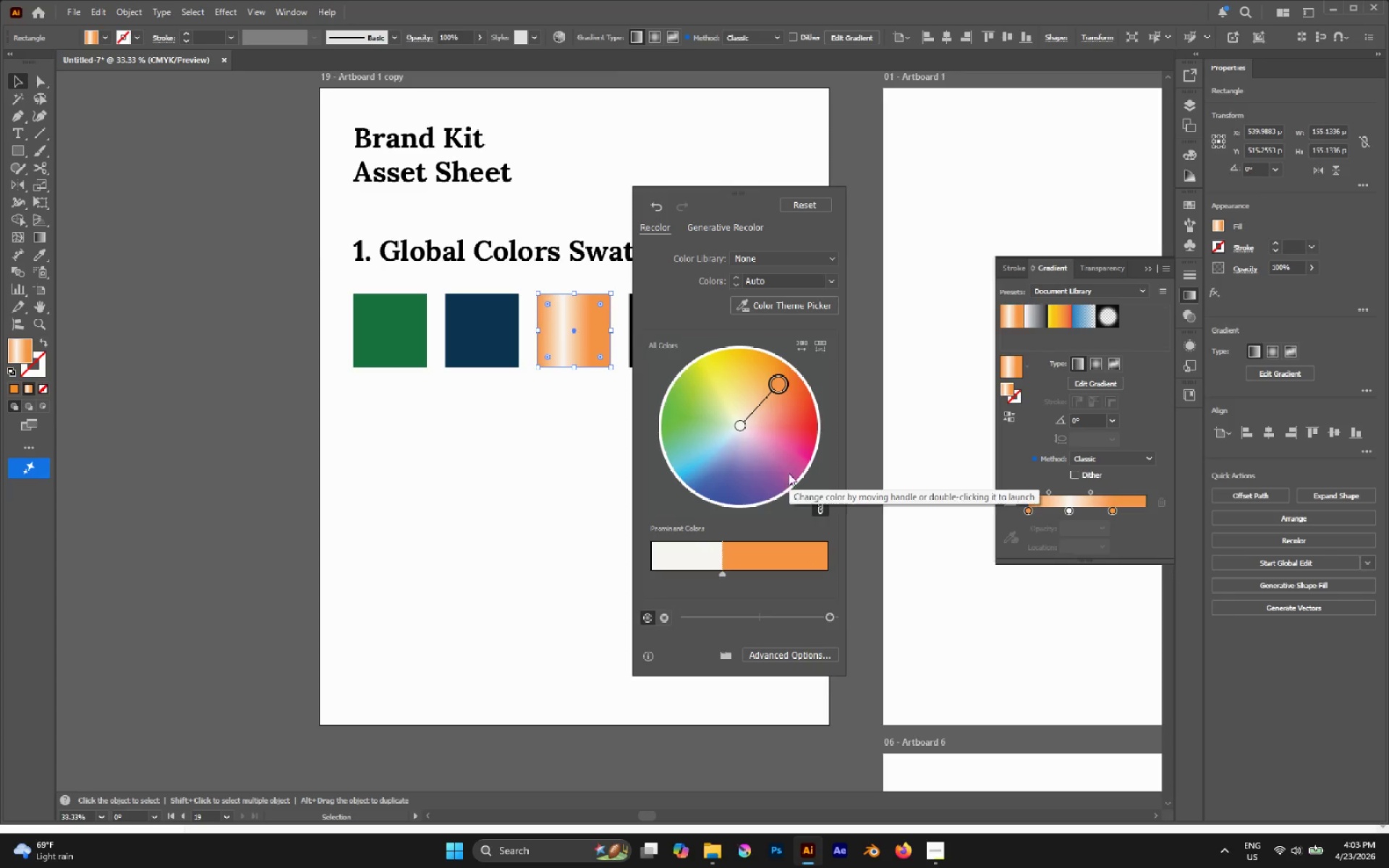 
key(Control+Z)
 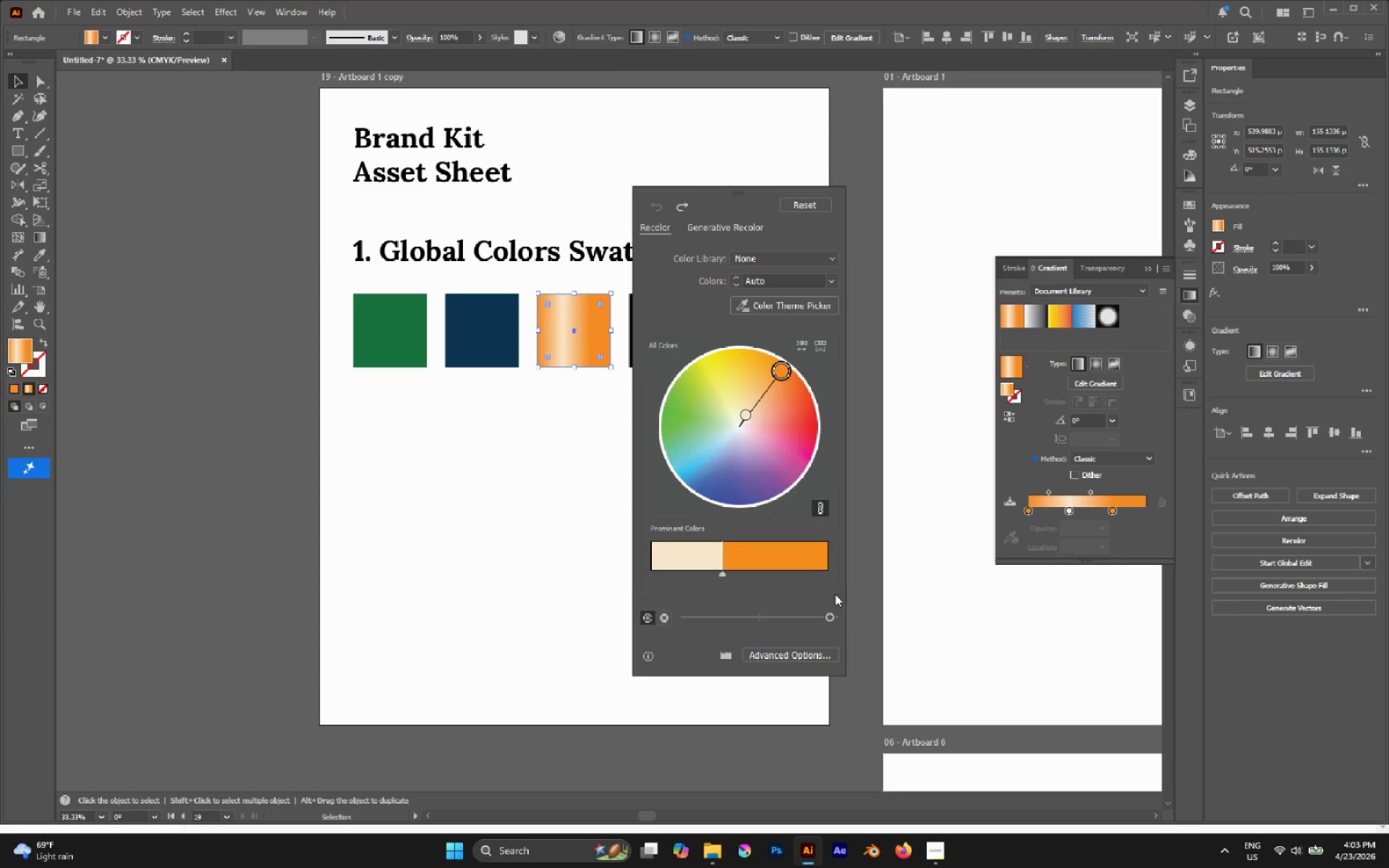 
left_click_drag(start_coordinate=[831, 616], to_coordinate=[812, 616])
 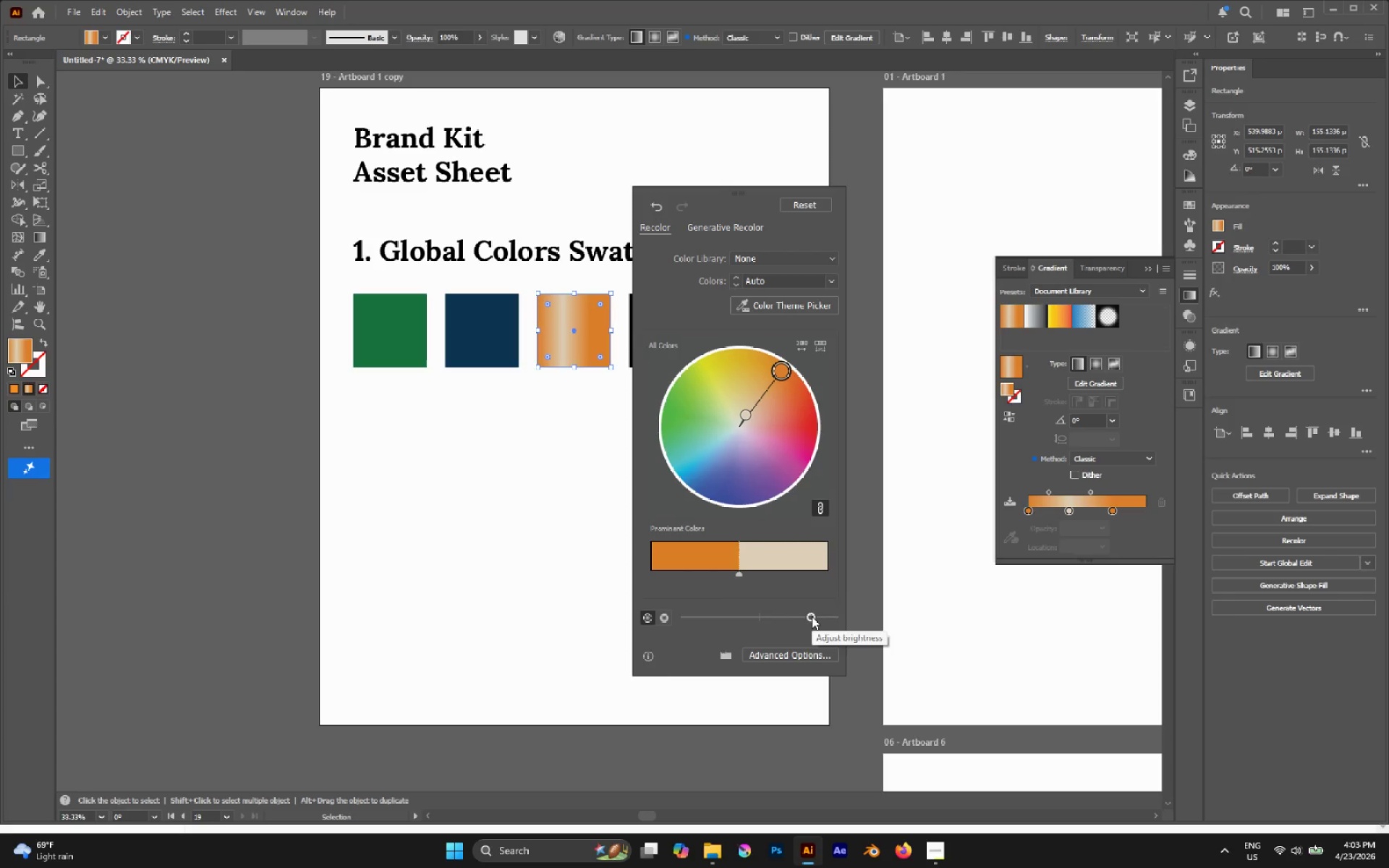 
left_click_drag(start_coordinate=[812, 616], to_coordinate=[802, 614])
 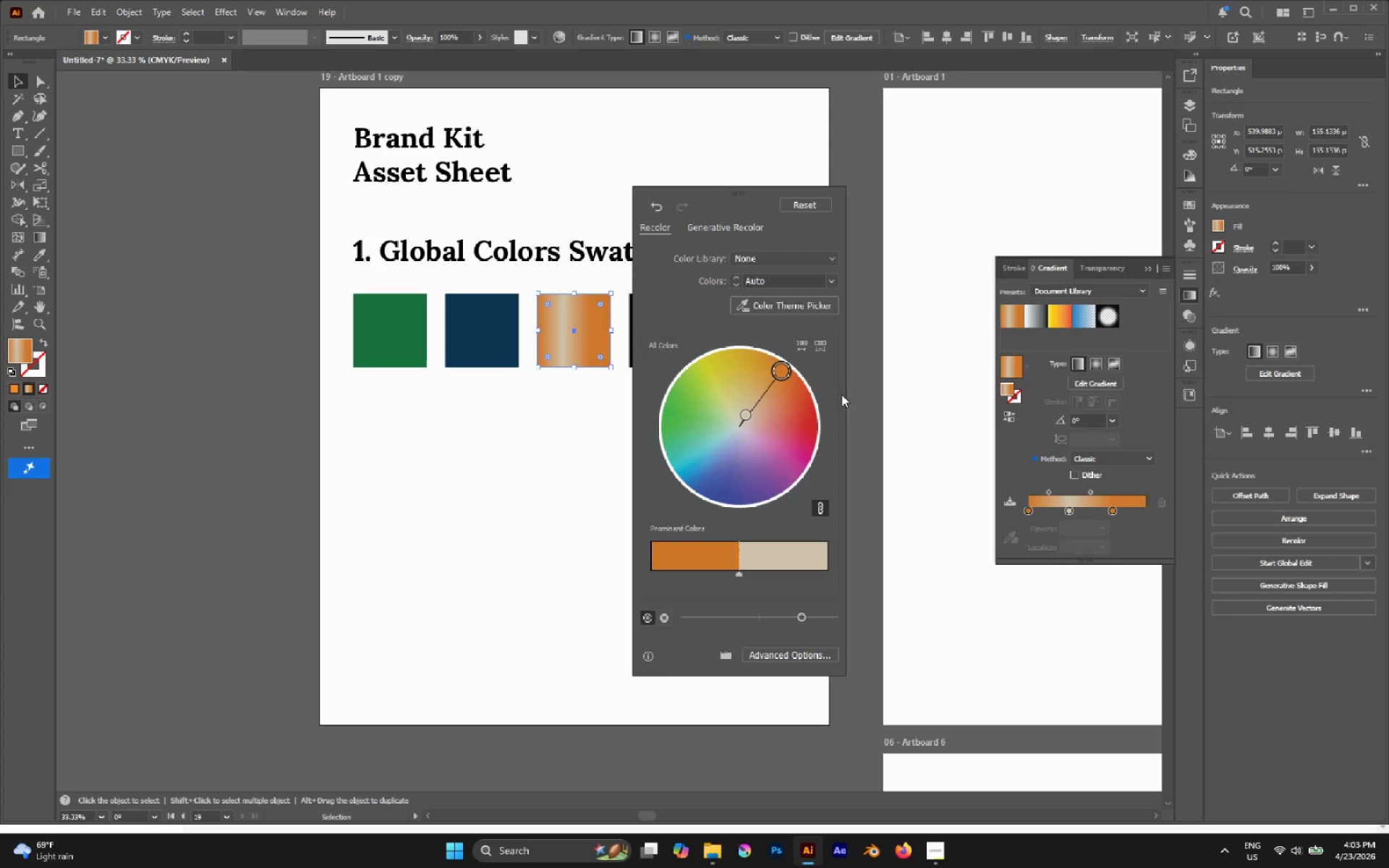 
left_click([1068, 512])
 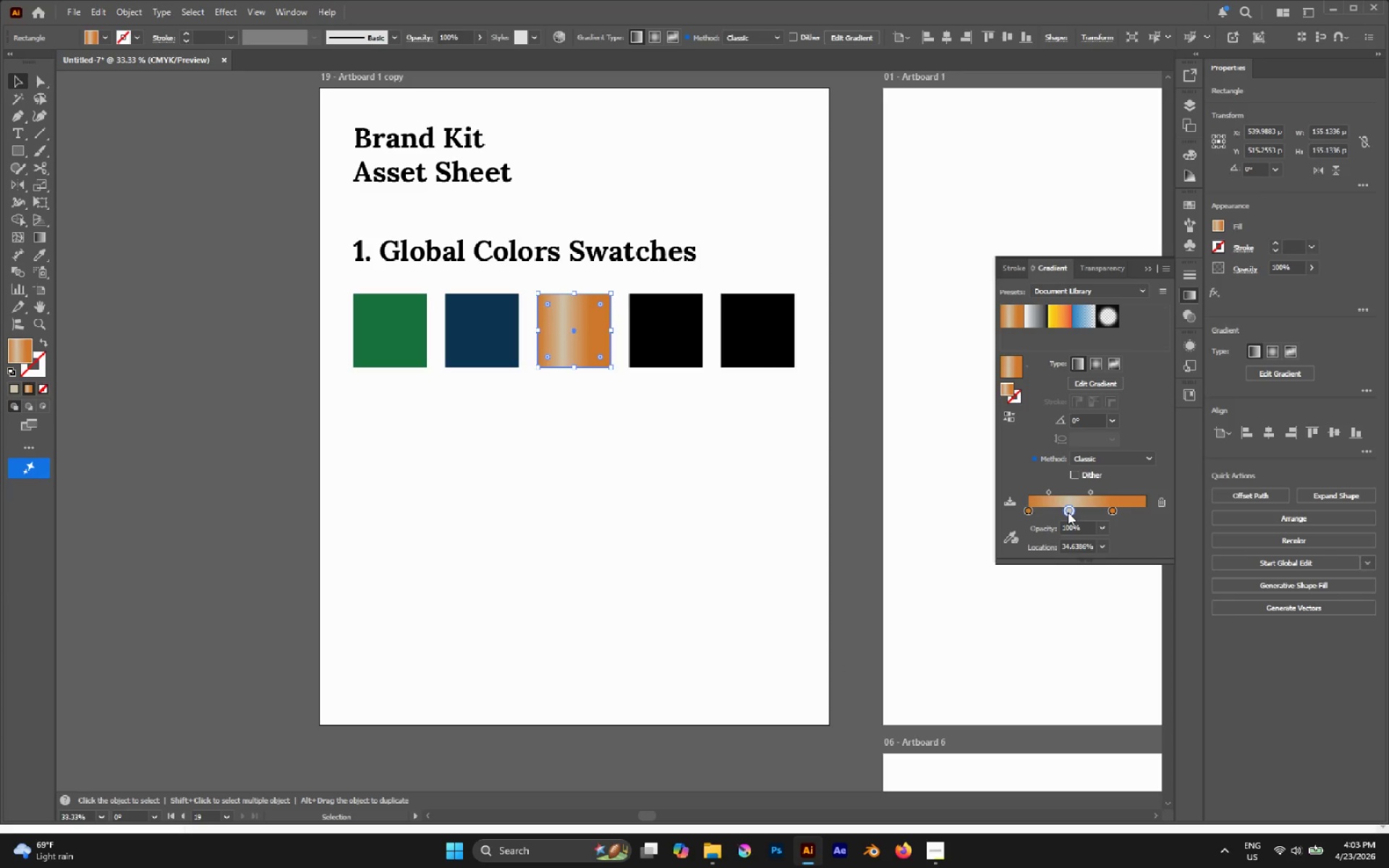 
double_click([1068, 512])
 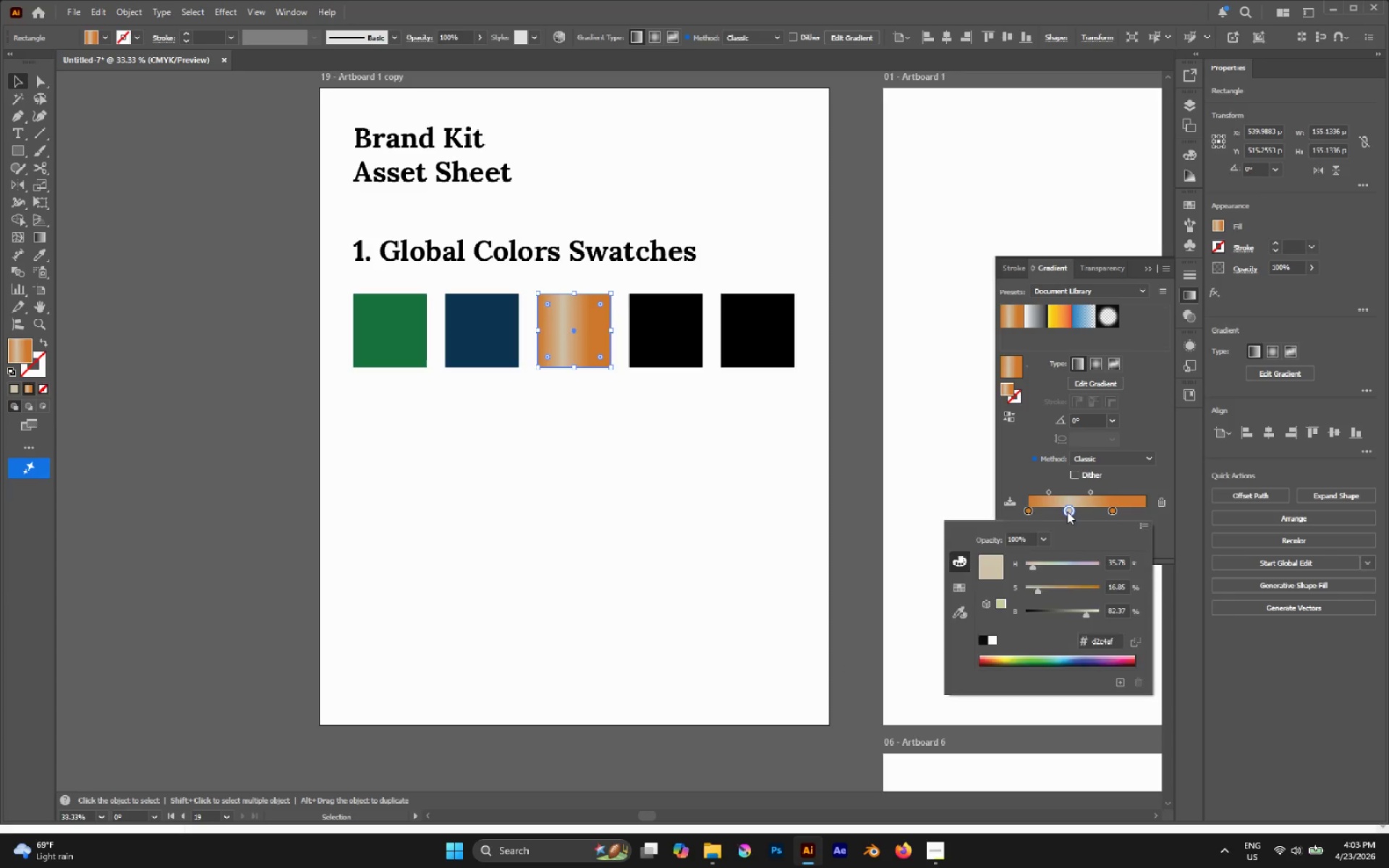 
triple_click([1067, 511])
 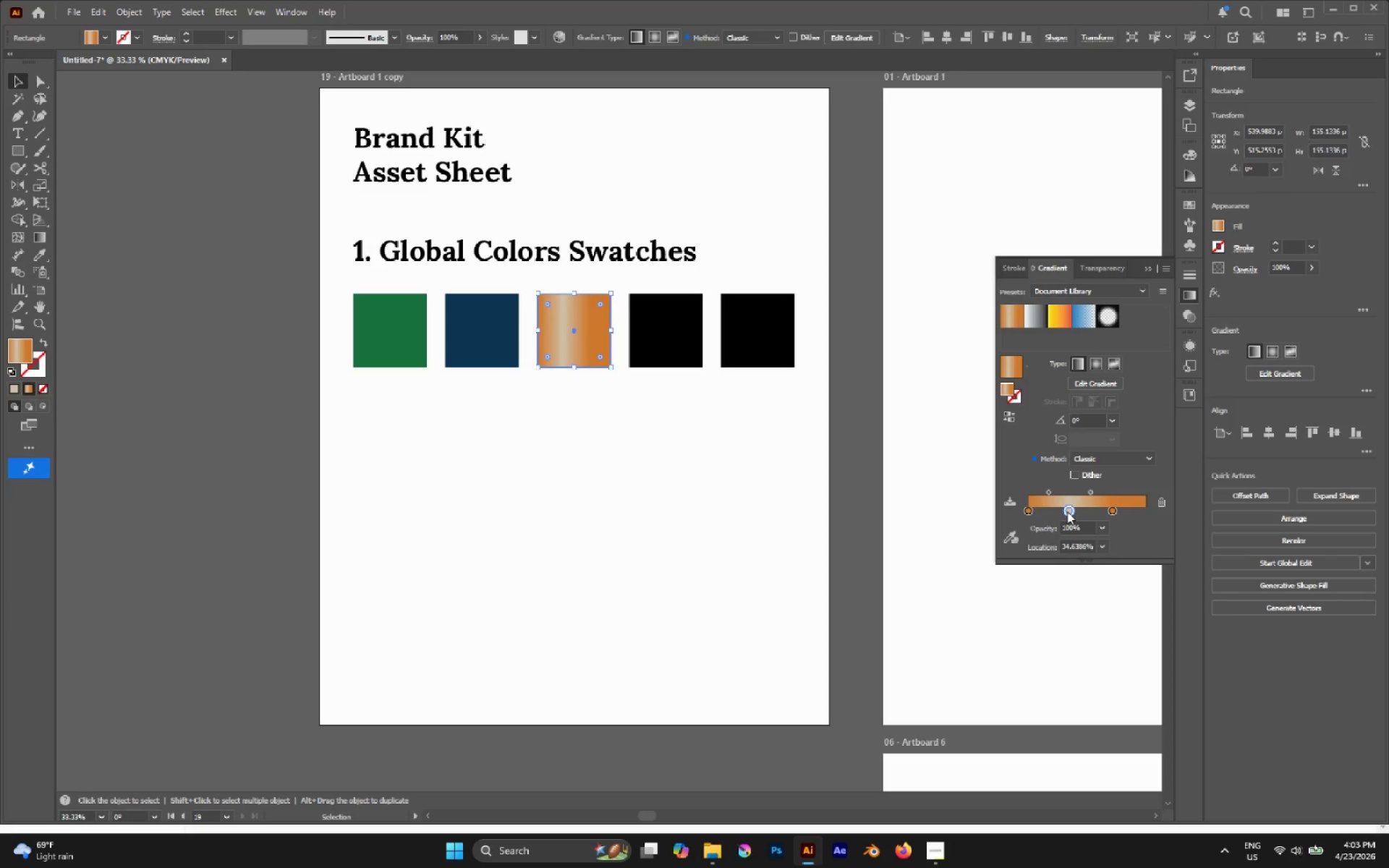 
triple_click([1067, 511])
 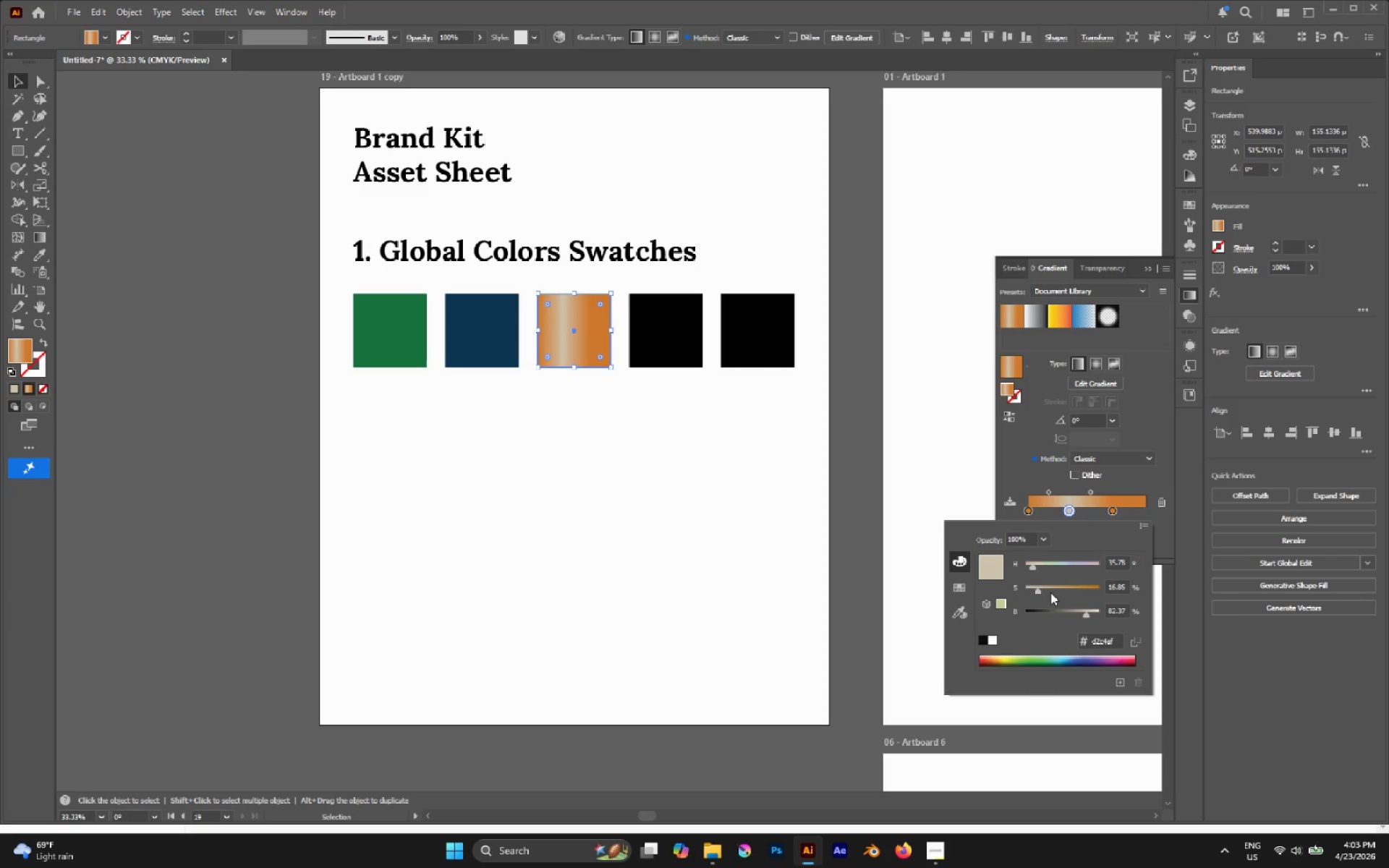 
left_click_drag(start_coordinate=[1039, 591], to_coordinate=[1056, 590])
 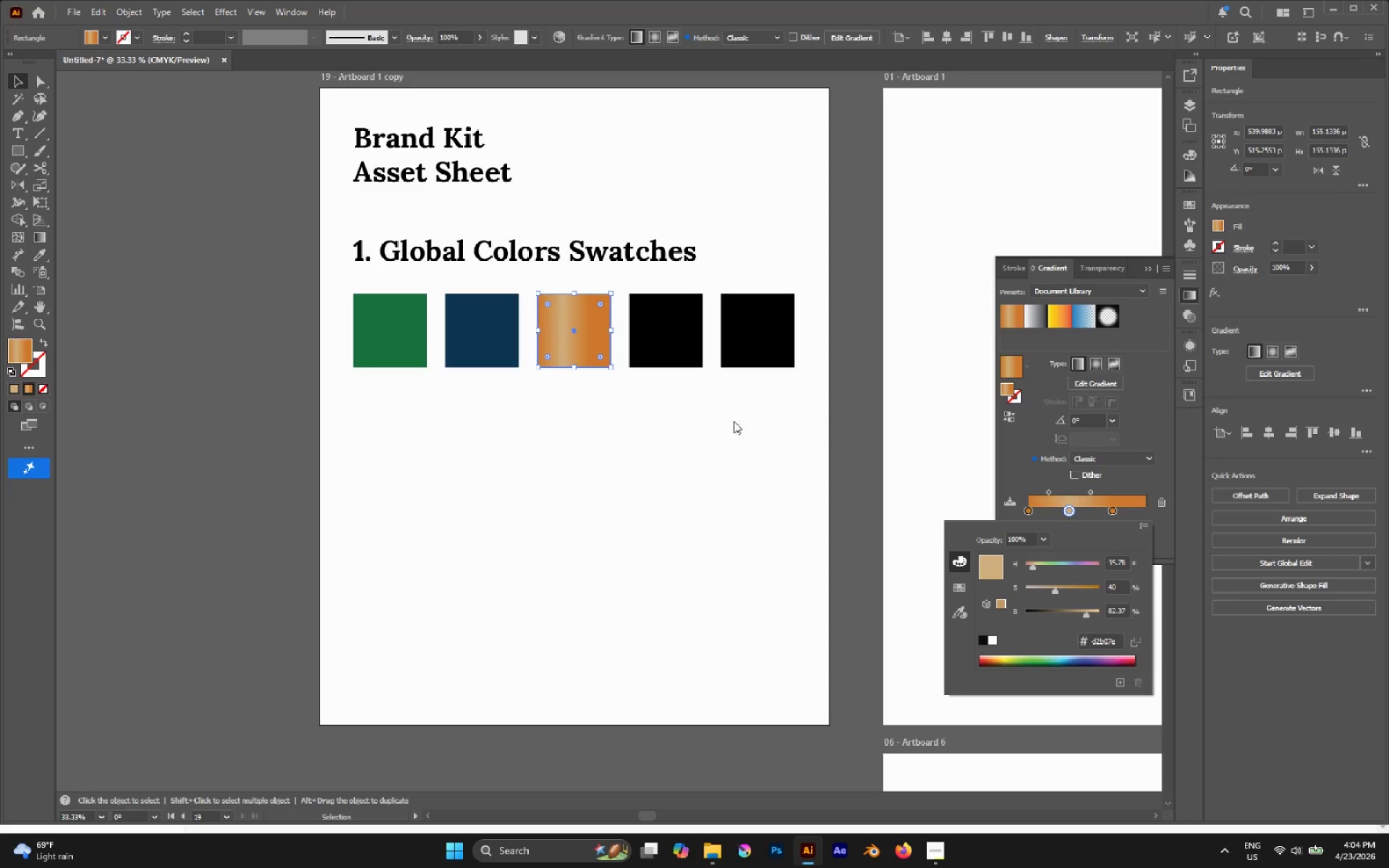 
left_click([733, 420])
 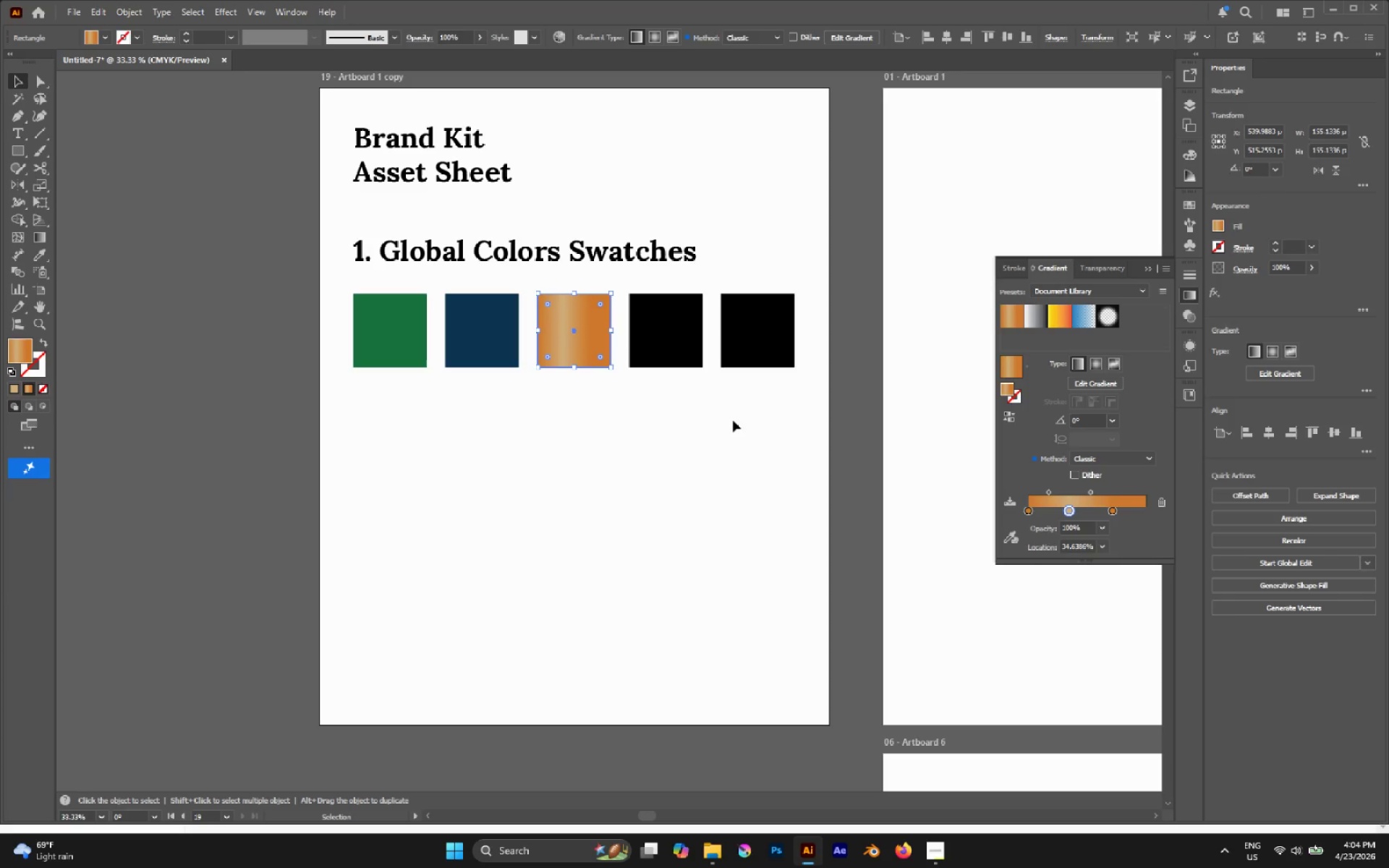 
left_click([733, 420])
 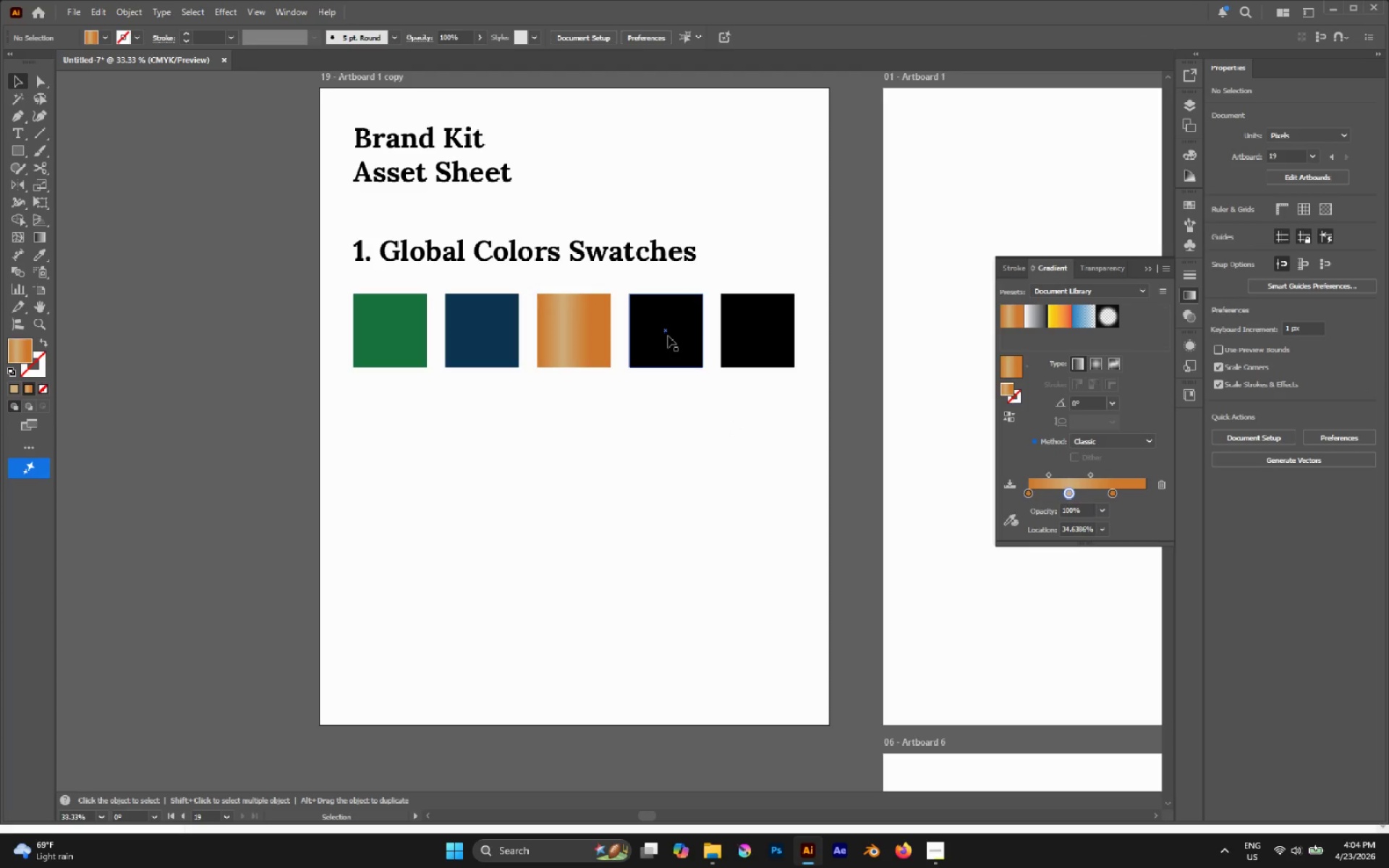 
left_click([668, 336])
 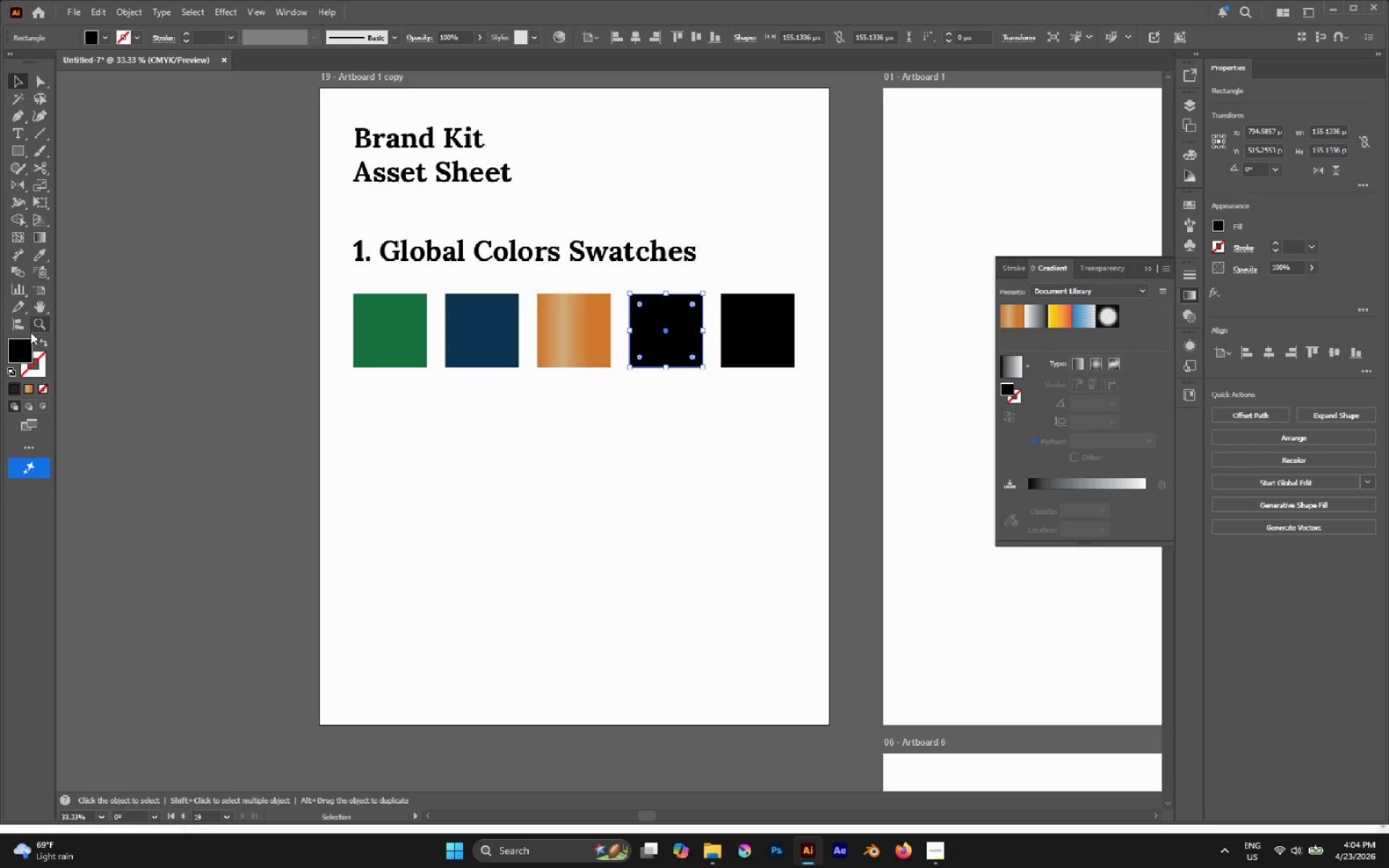 
double_click([12, 346])
 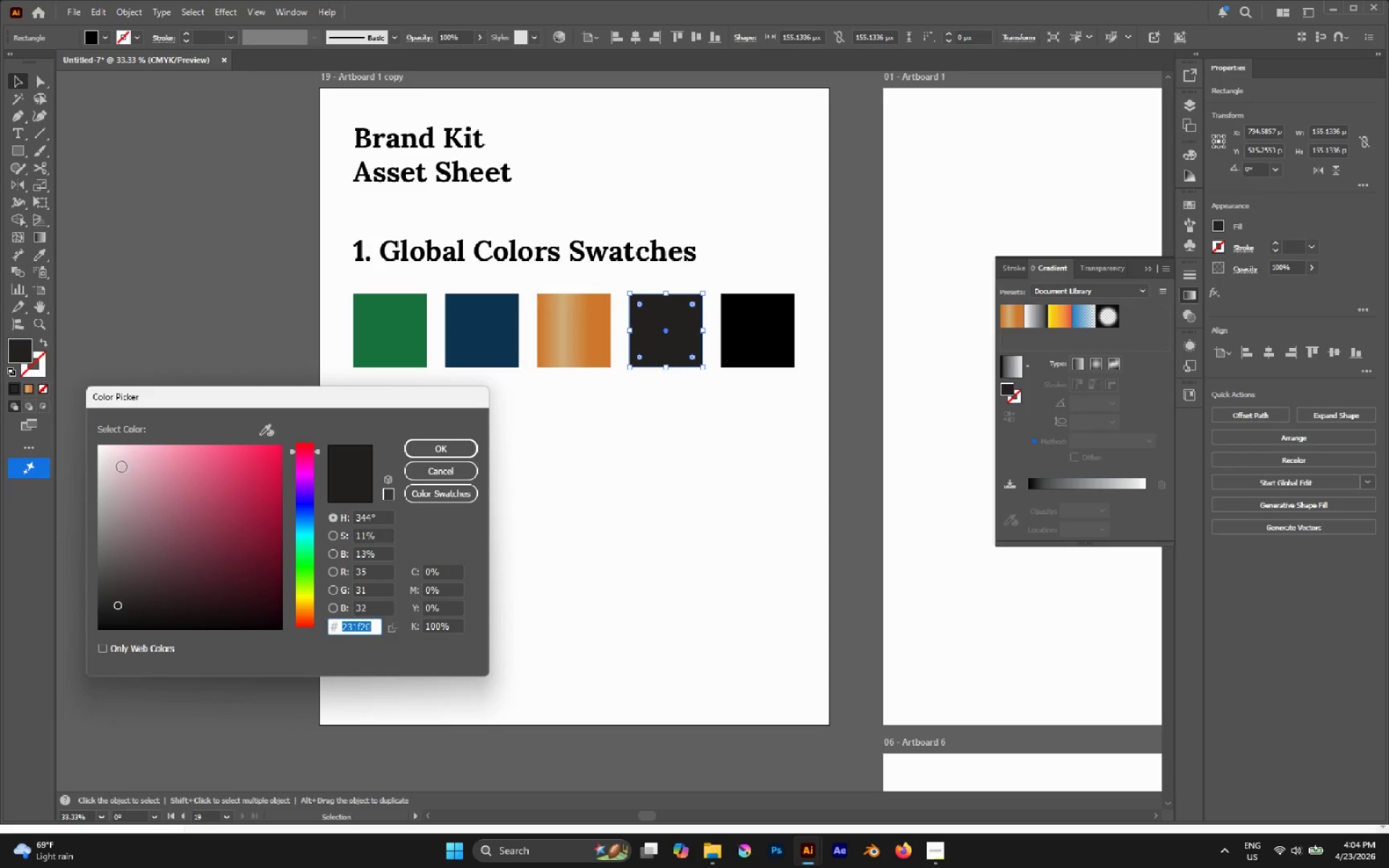 
left_click_drag(start_coordinate=[139, 471], to_coordinate=[110, 458])
 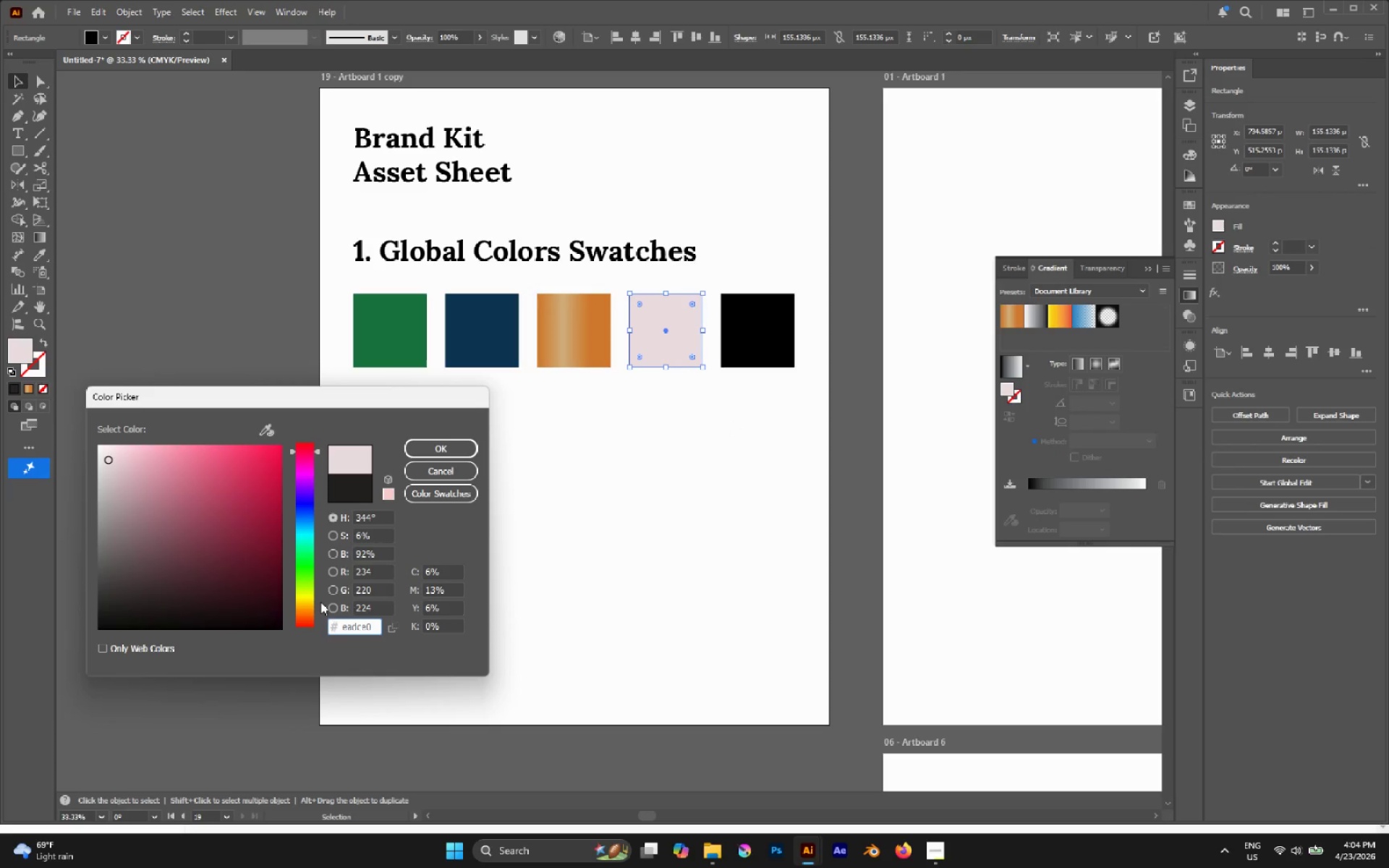 
left_click_drag(start_coordinate=[302, 601], to_coordinate=[305, 608])
 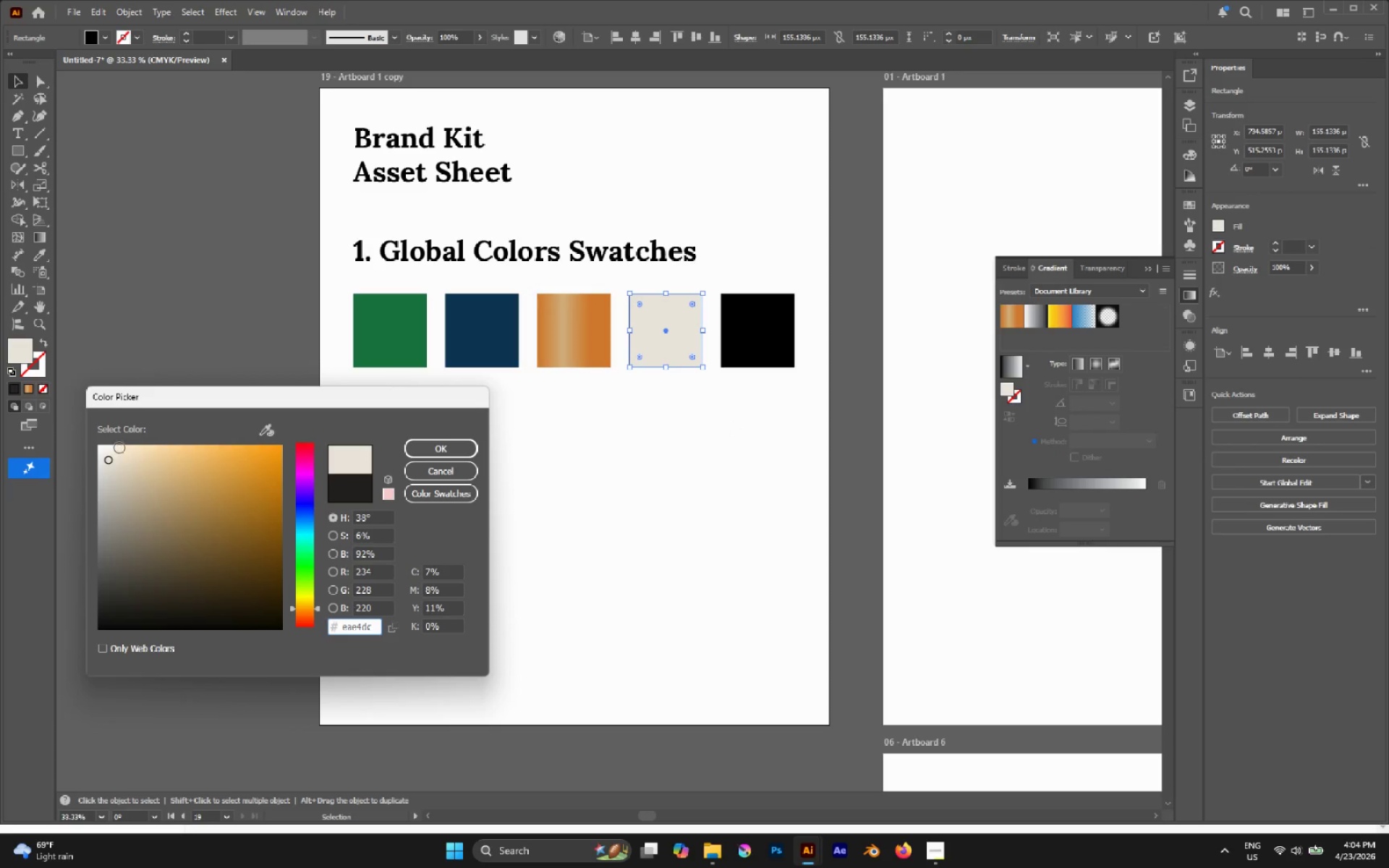 
left_click_drag(start_coordinate=[123, 450], to_coordinate=[140, 456])
 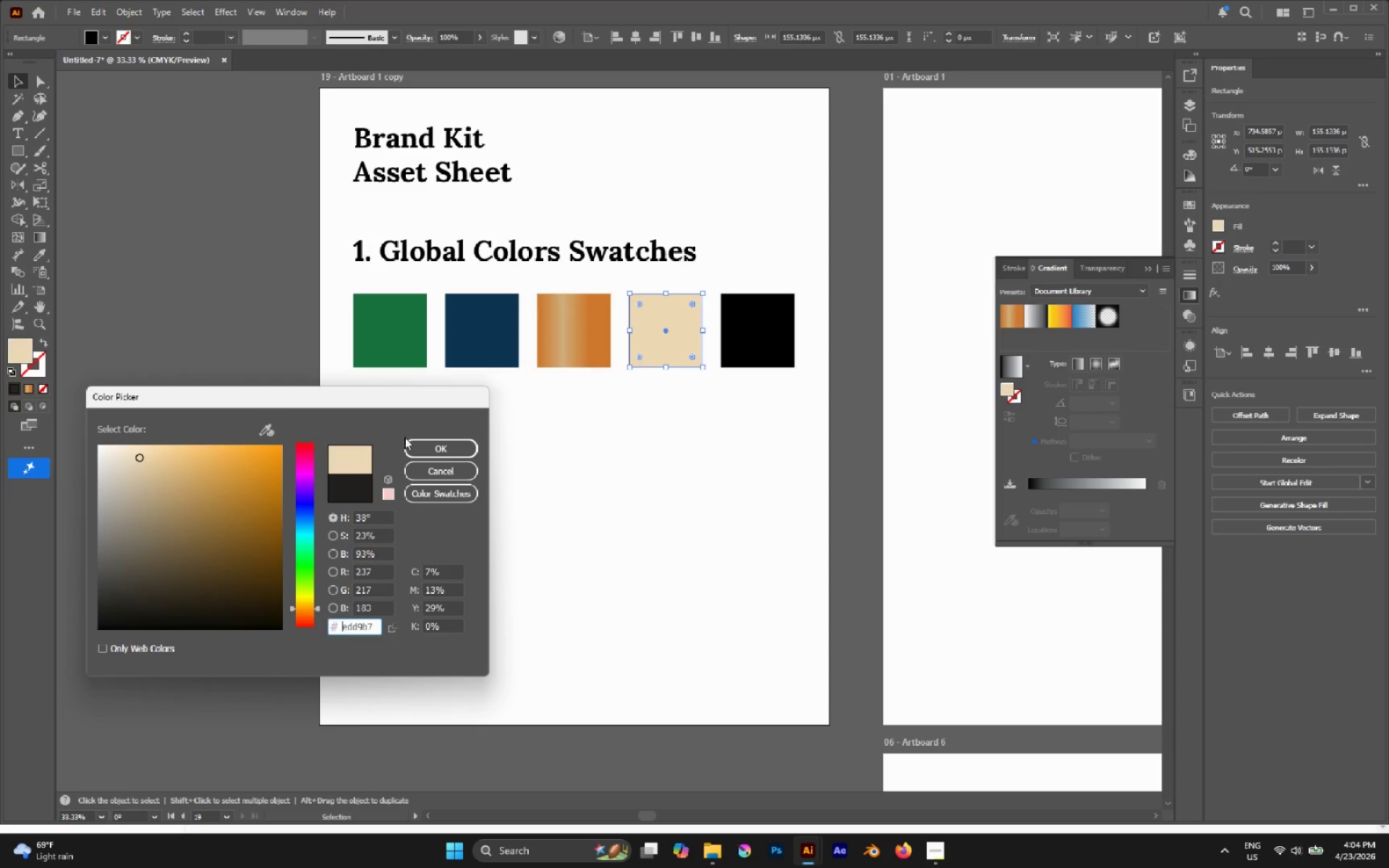 
left_click([421, 448])
 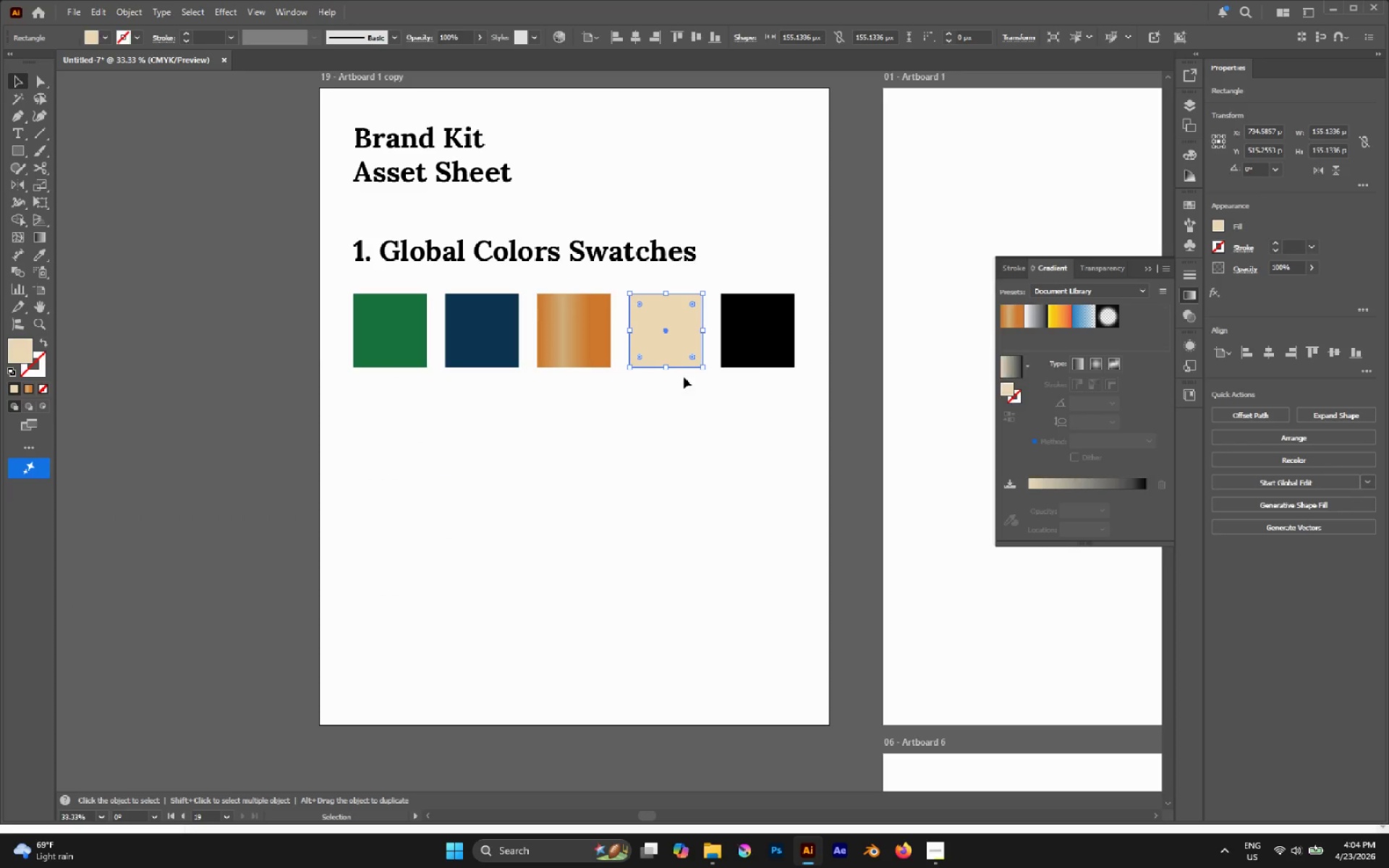 
left_click([755, 350])
 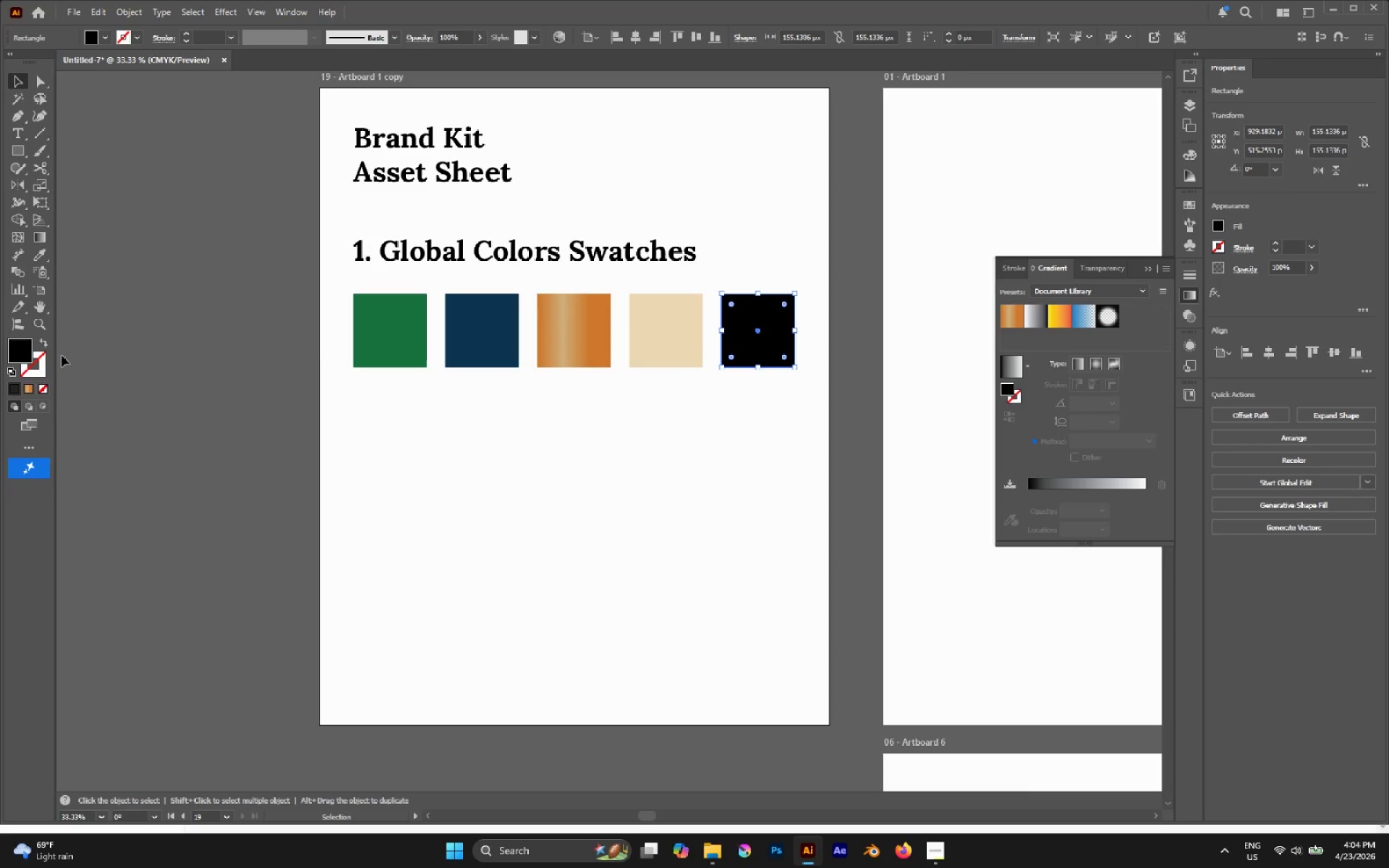 
double_click([23, 349])
 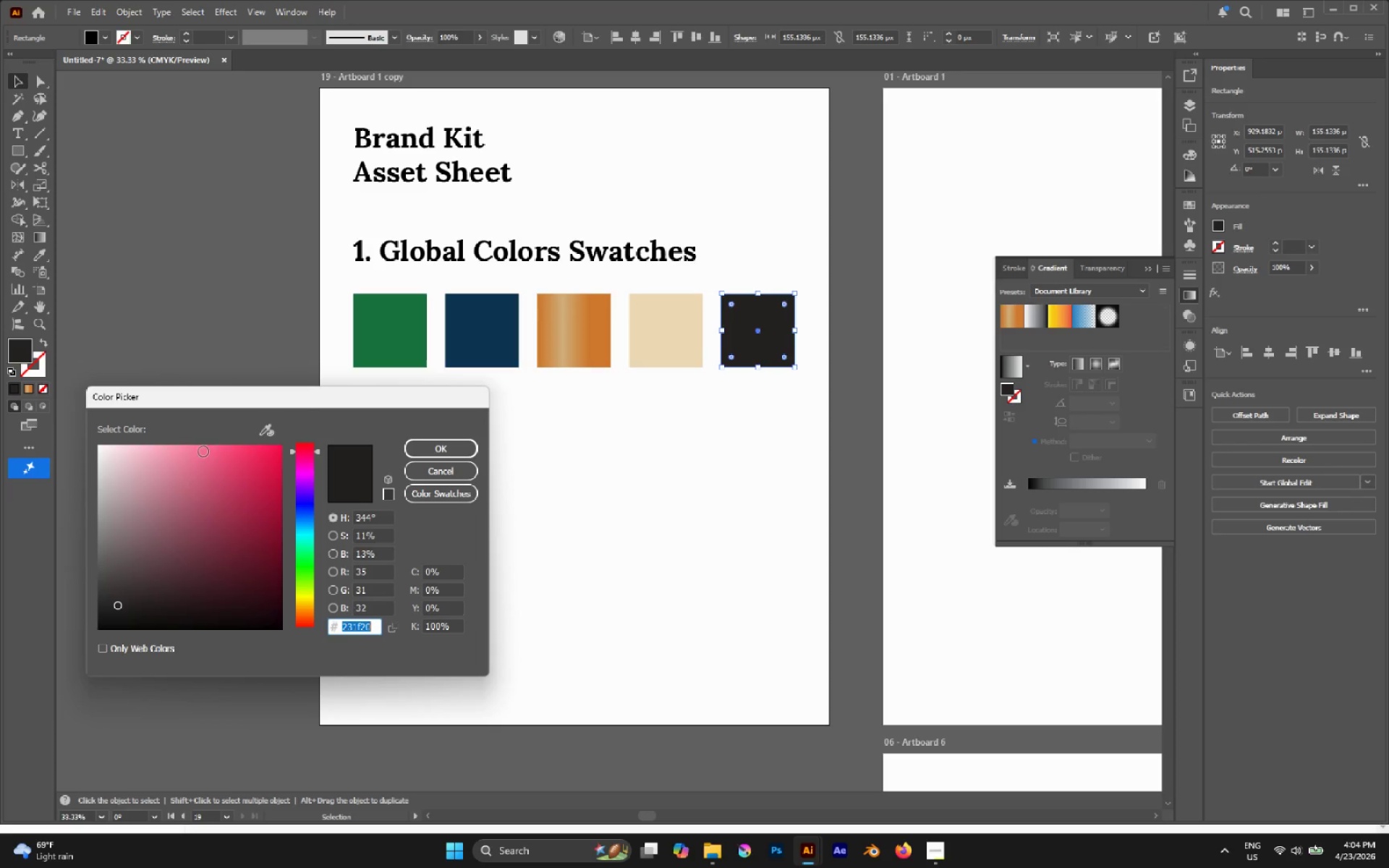 
left_click_drag(start_coordinate=[141, 454], to_coordinate=[116, 454])
 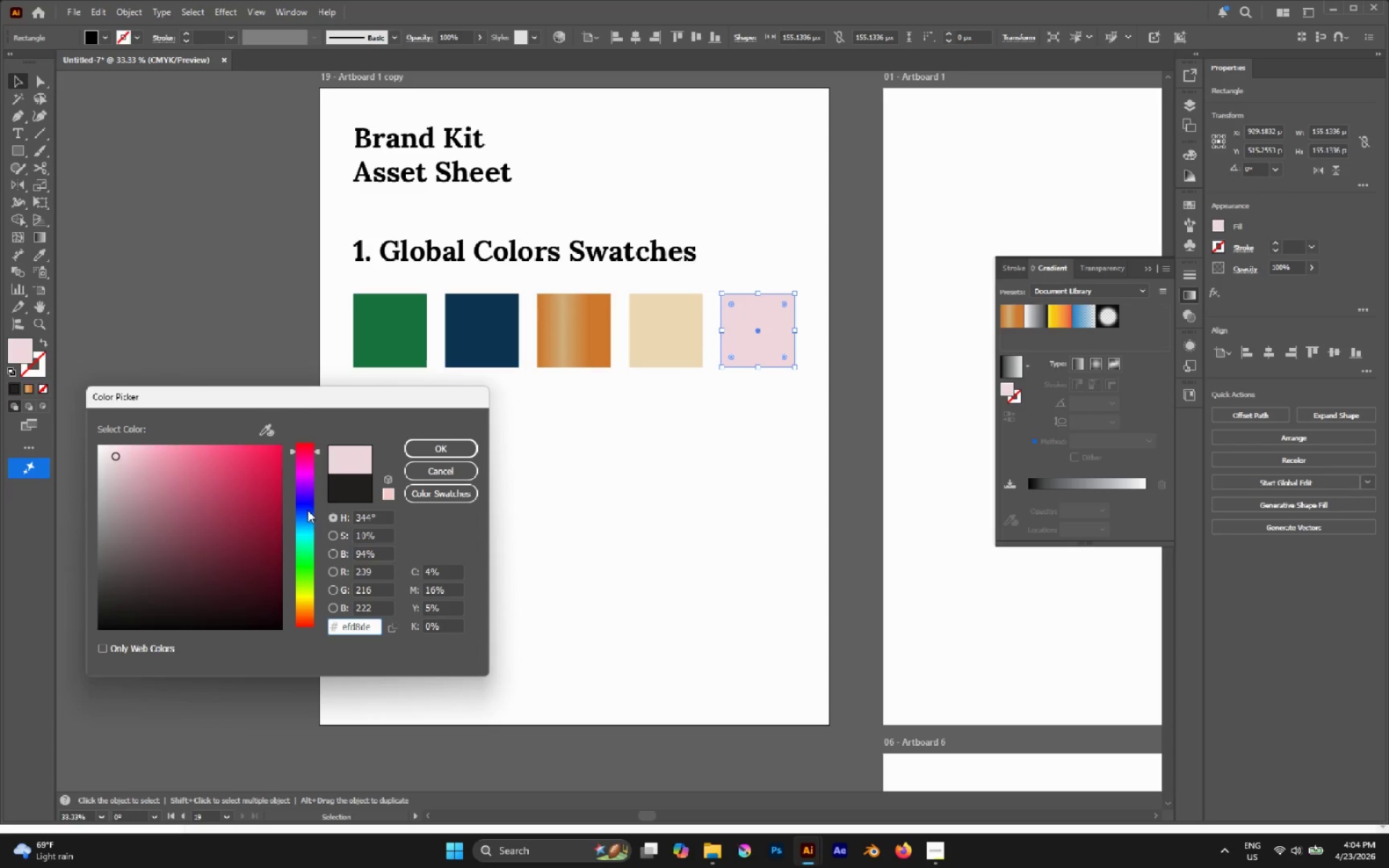 
left_click_drag(start_coordinate=[312, 537], to_coordinate=[310, 608])
 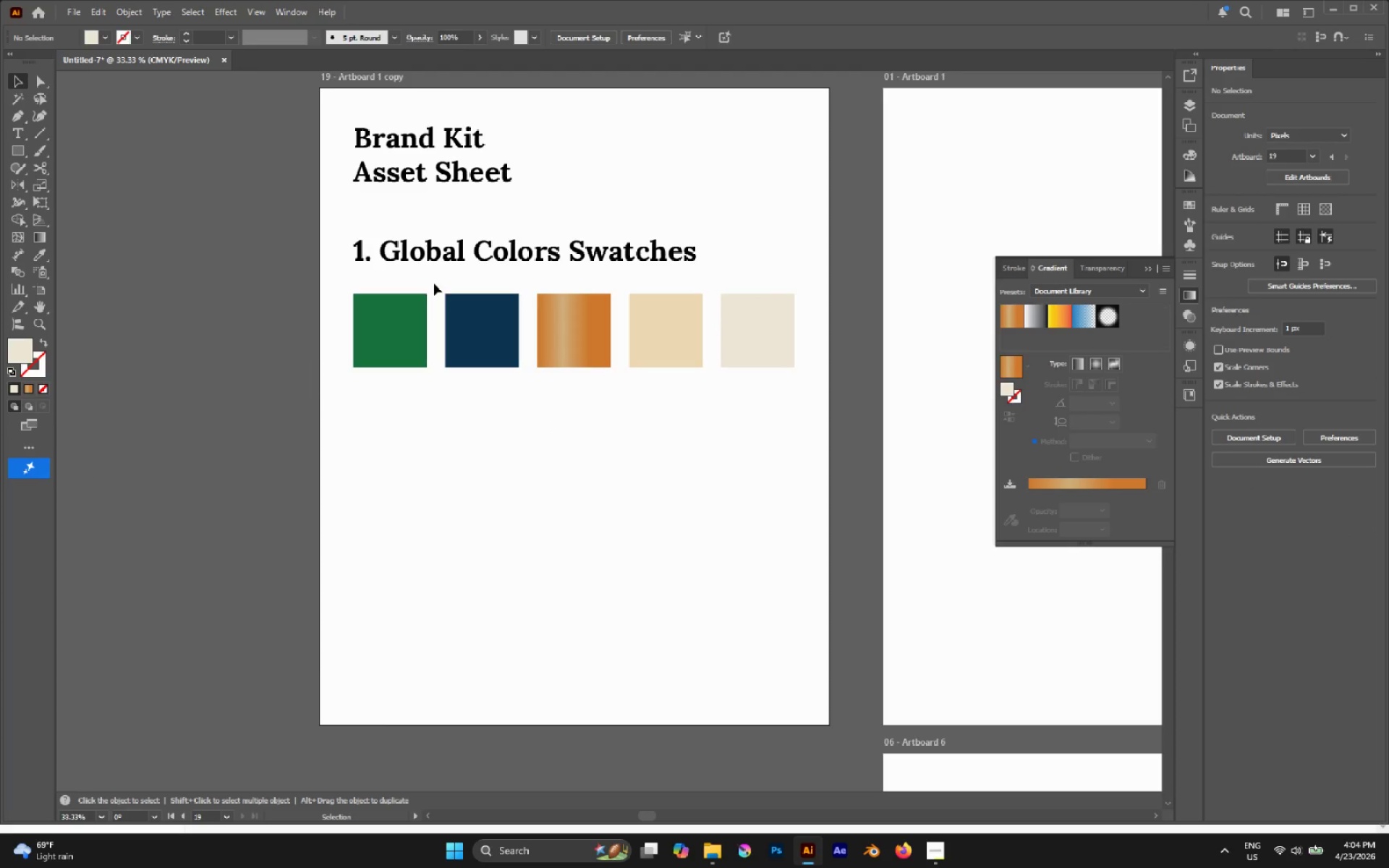 
hold_key(key=AltLeft, duration=0.39)
scroll: coordinate [394, 269], scroll_direction: up, amount: 2.0
 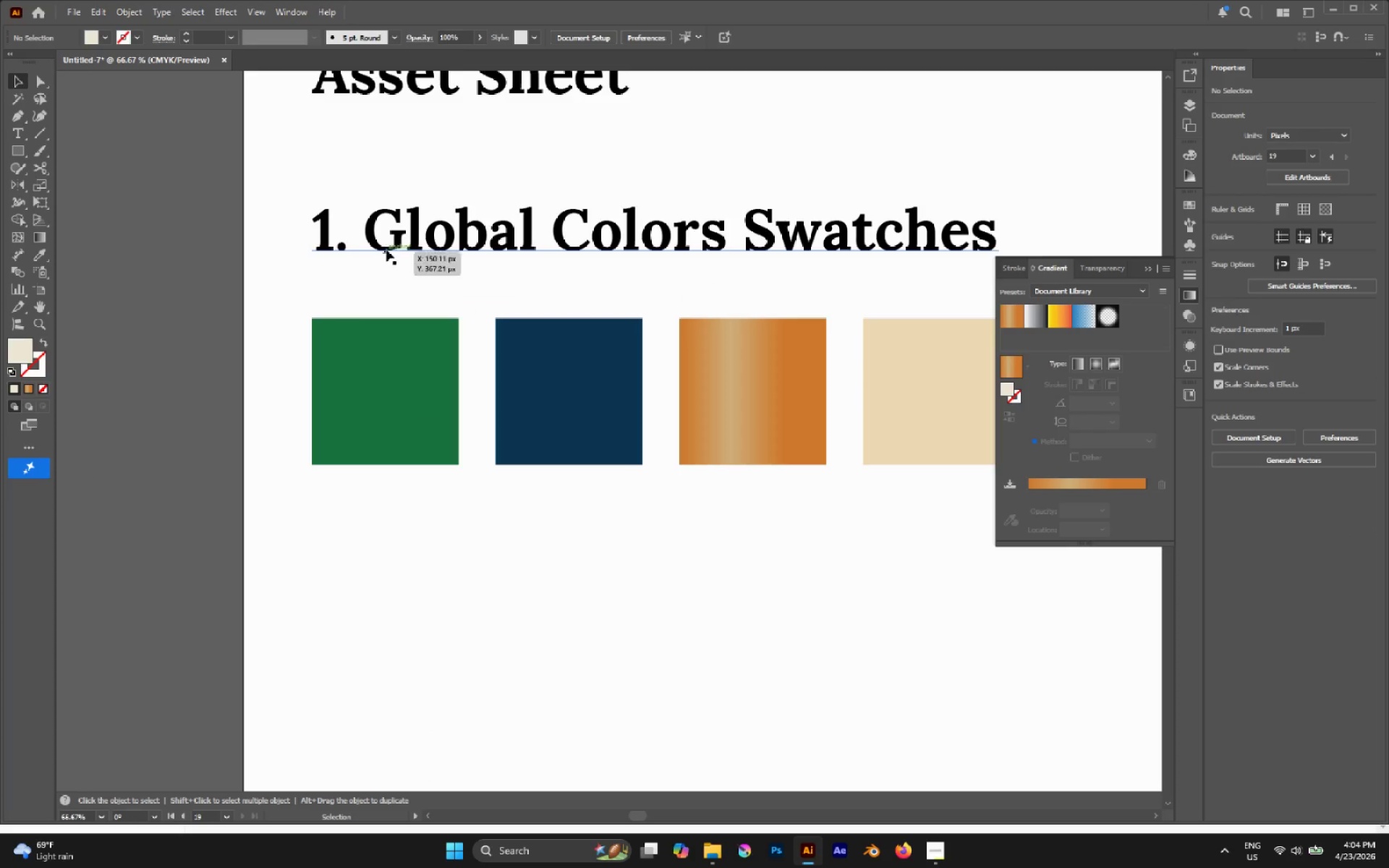 
left_click_drag(start_coordinate=[386, 249], to_coordinate=[383, 281])
 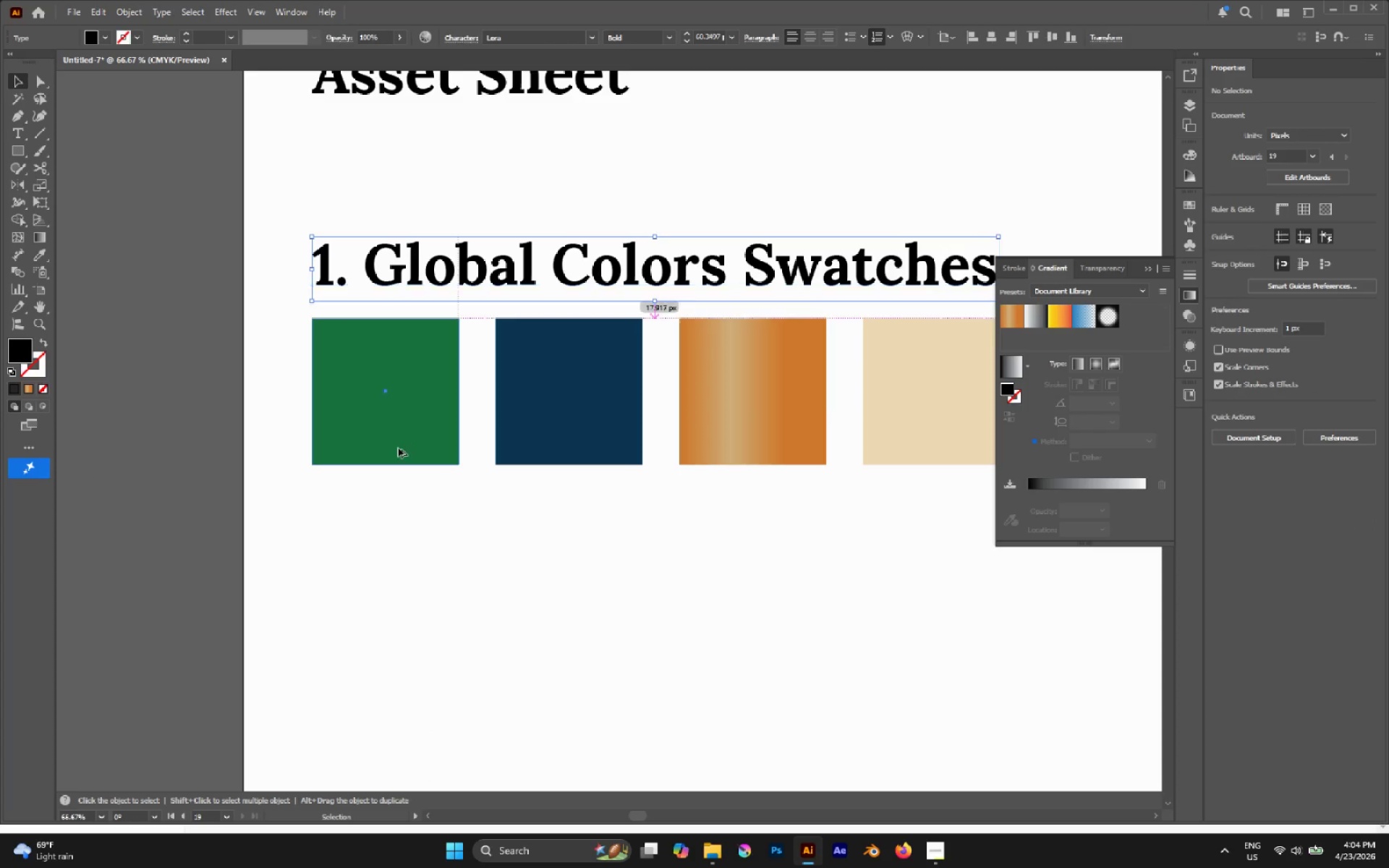 
hold_key(key=ShiftLeft, duration=1.39)
 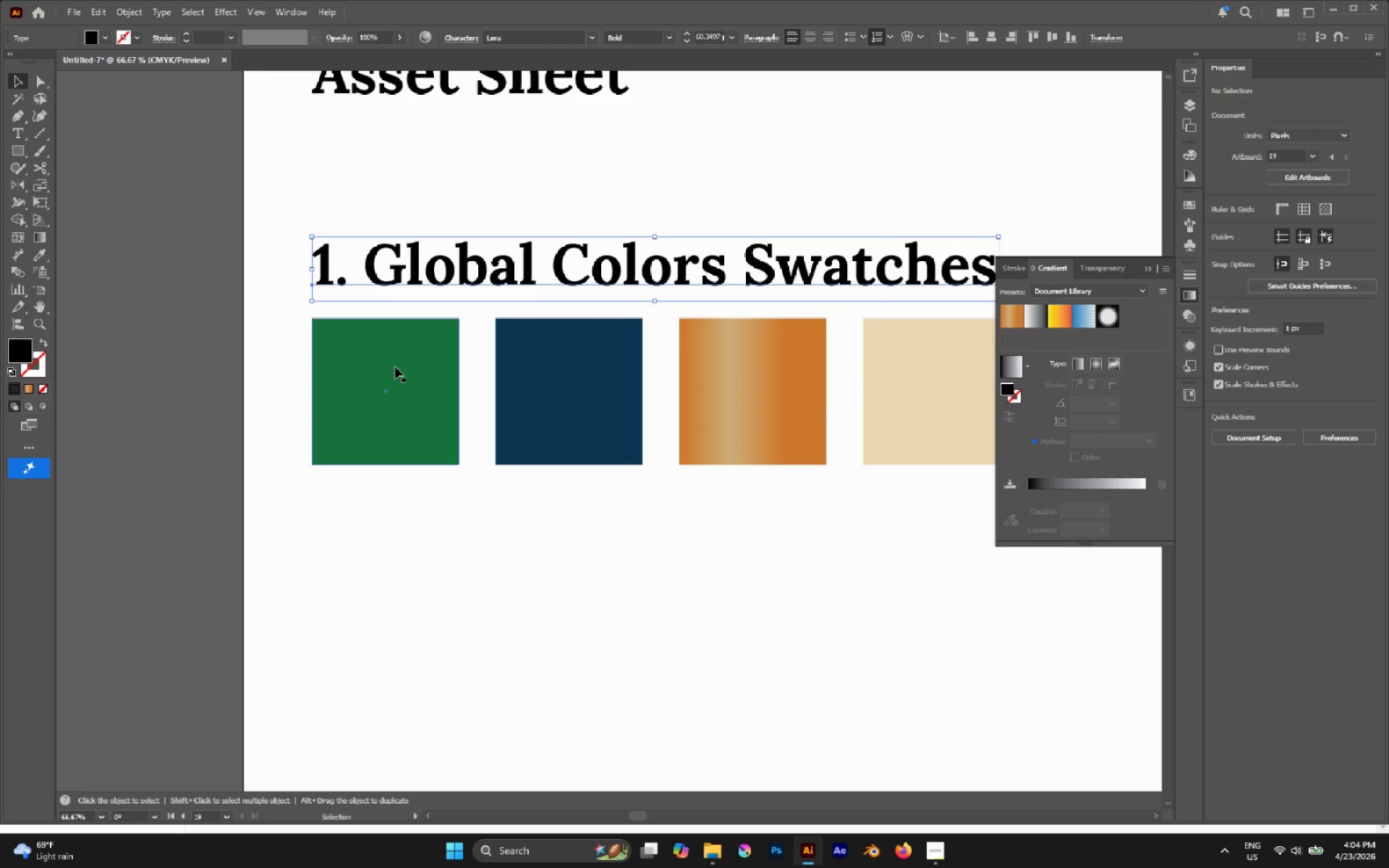 
hold_key(key=AltLeft, duration=0.67)
left_click([398, 448])
 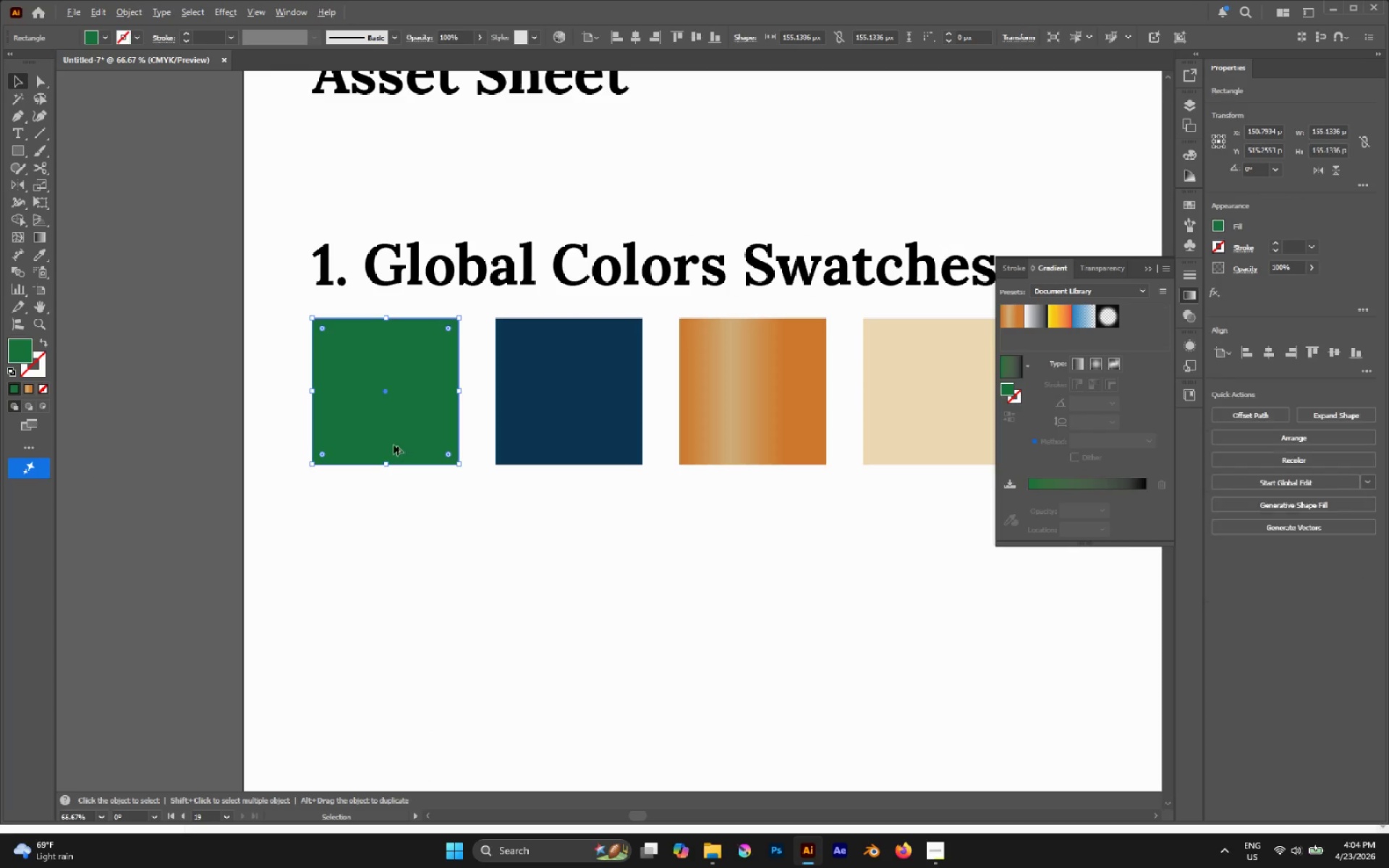 
key(Alt+AltLeft)
 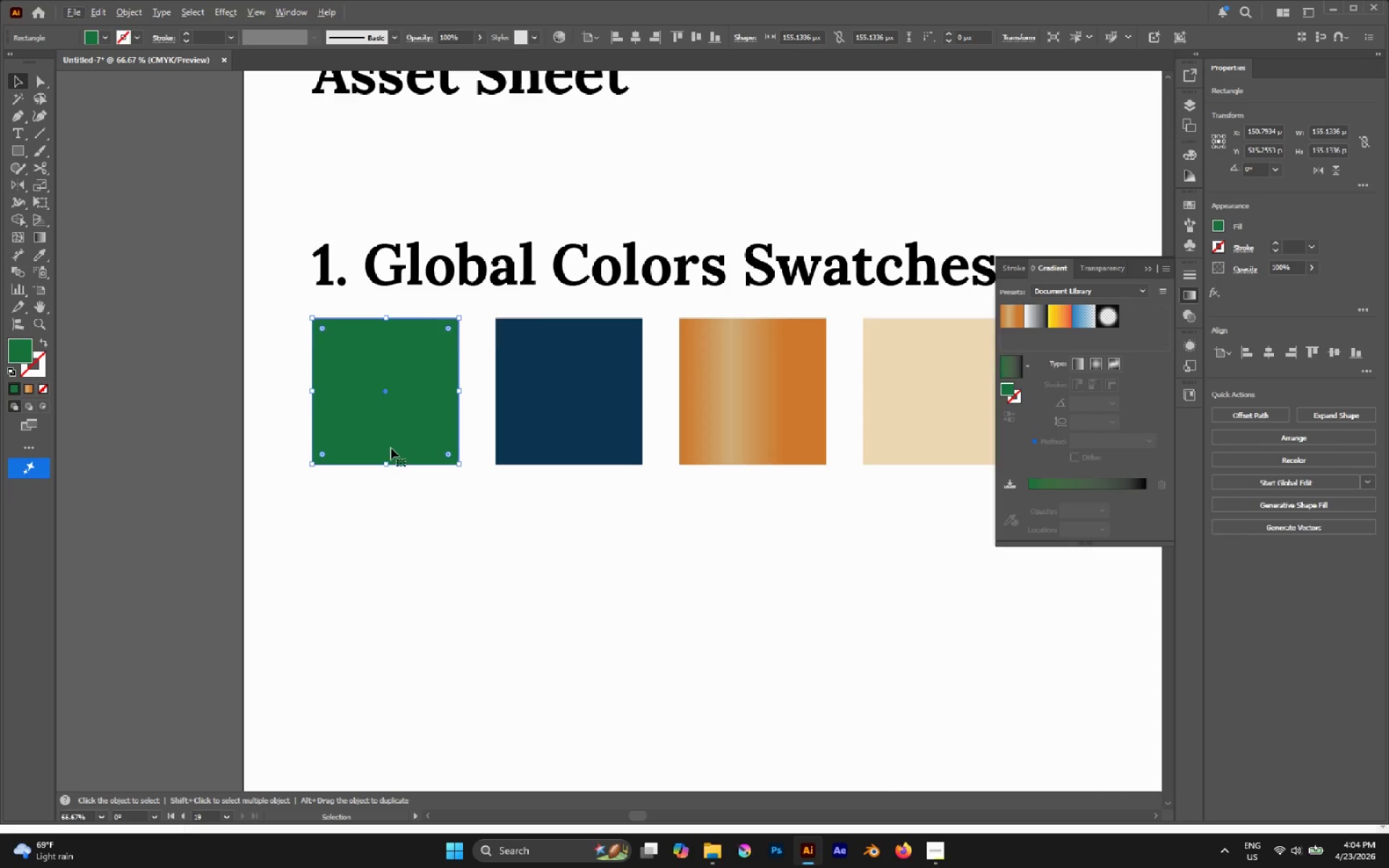 
left_click([485, 557])
 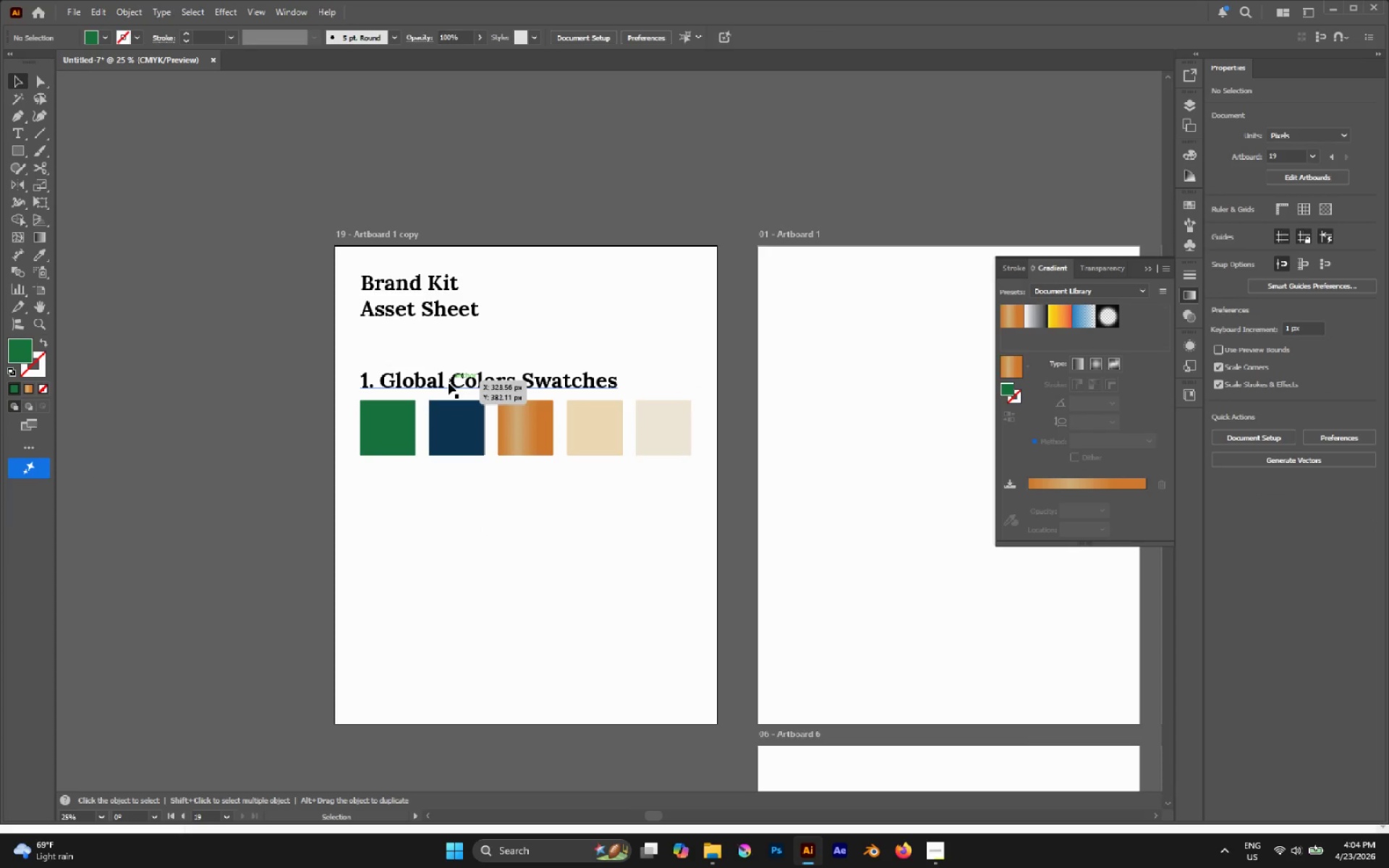 
scroll: coordinate [388, 451], scroll_direction: down, amount: 3.0
 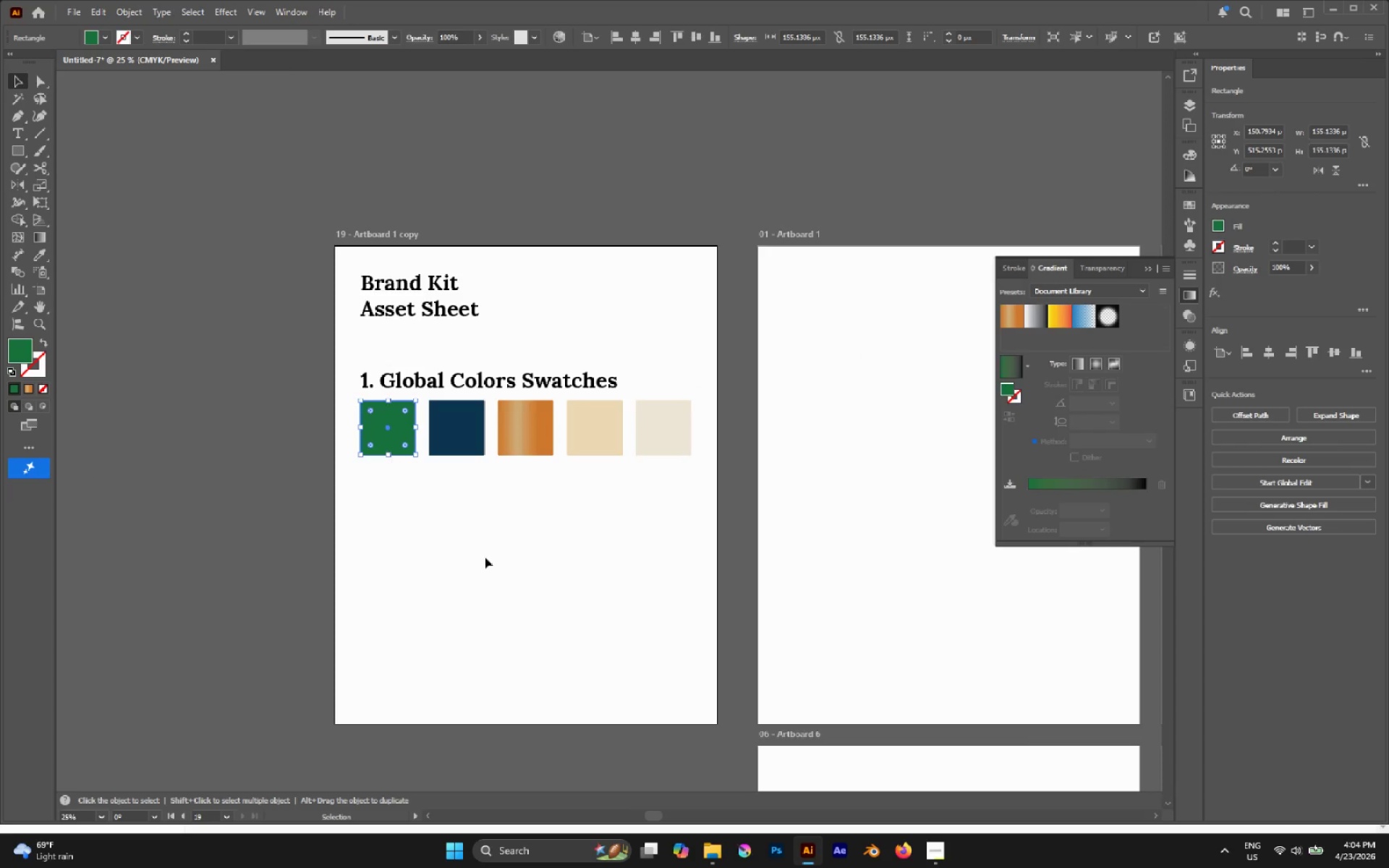 
left_click([449, 383])
 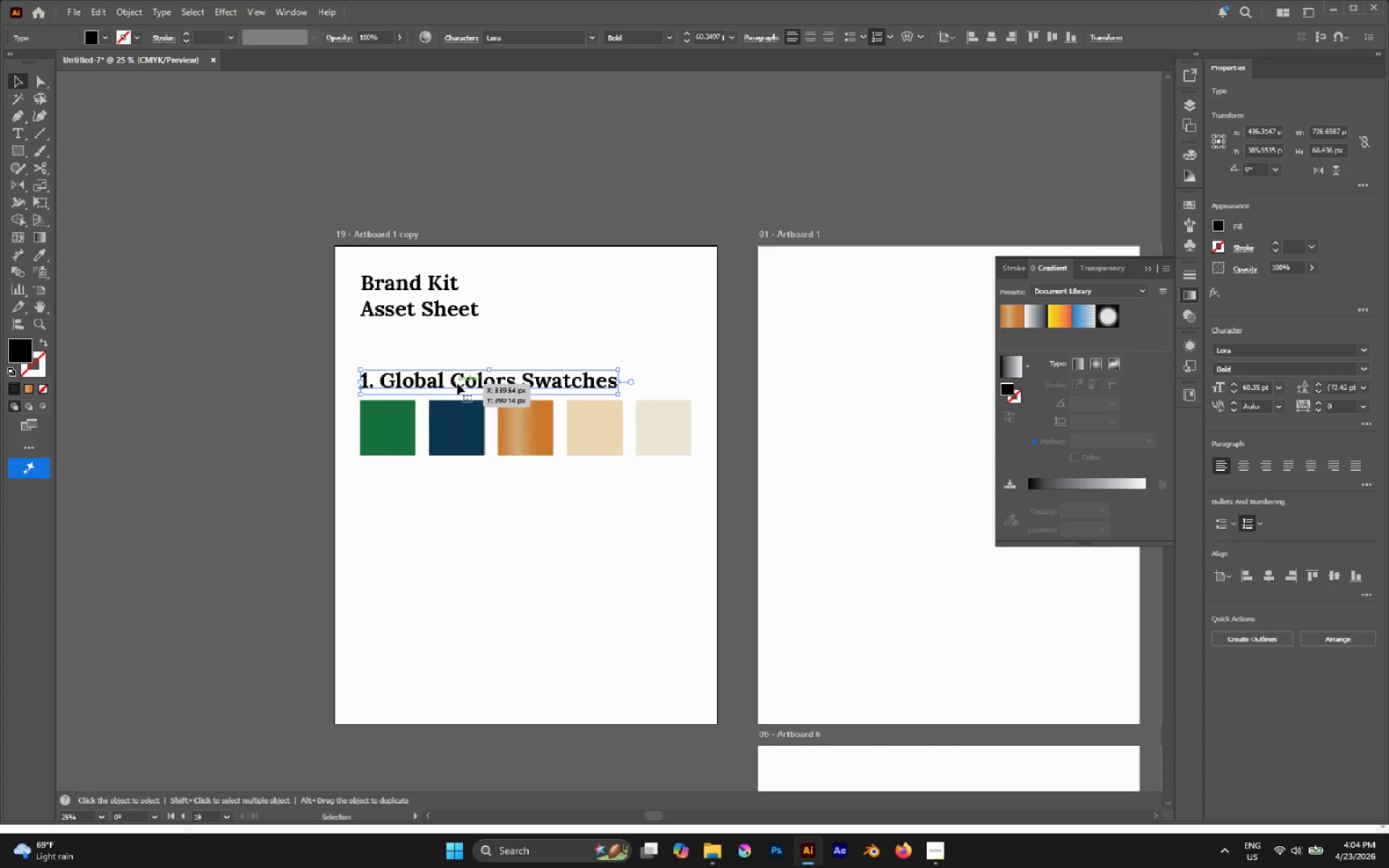 
wait(12.2)
 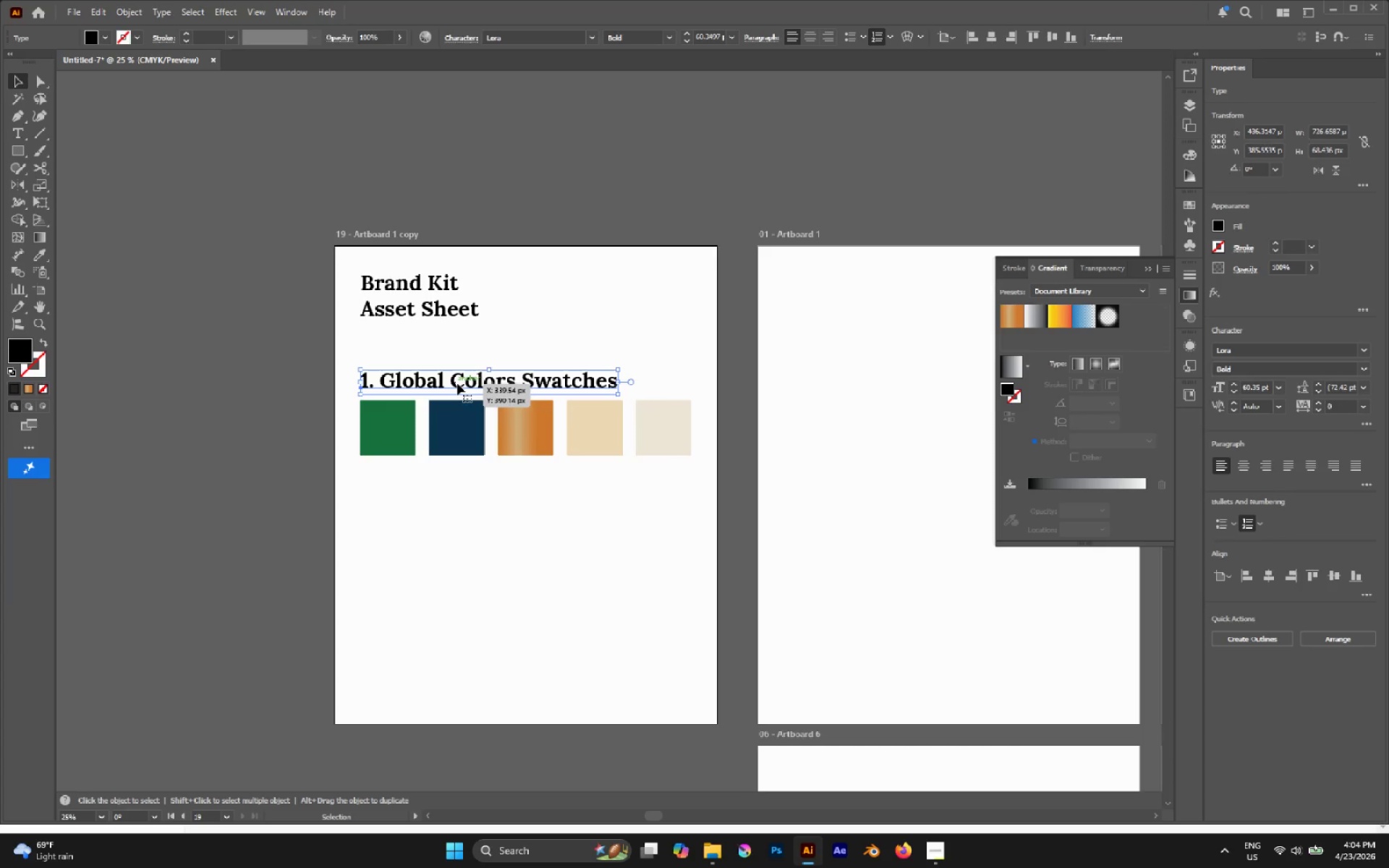 
left_click([395, 506])
 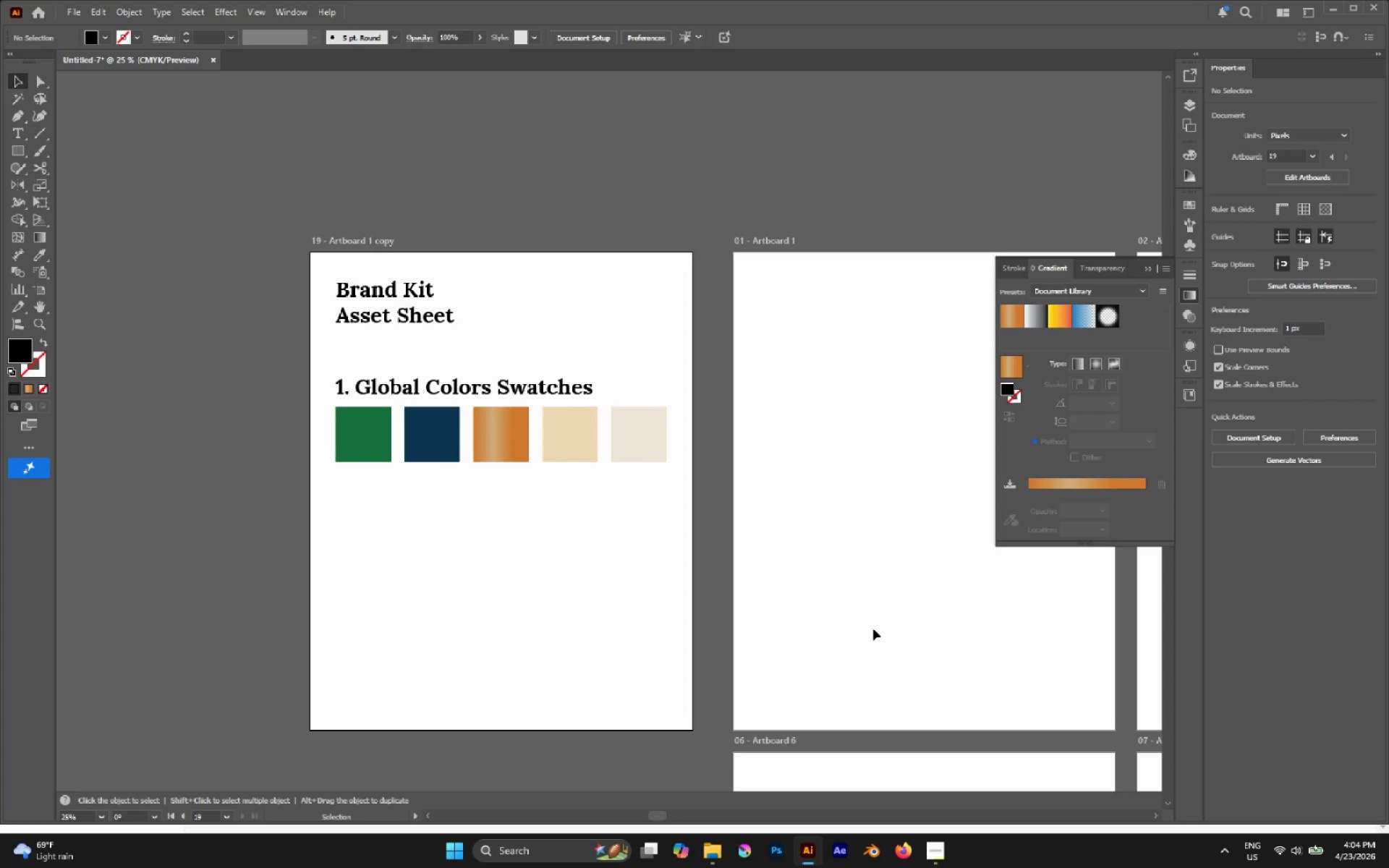 
left_click([939, 843])